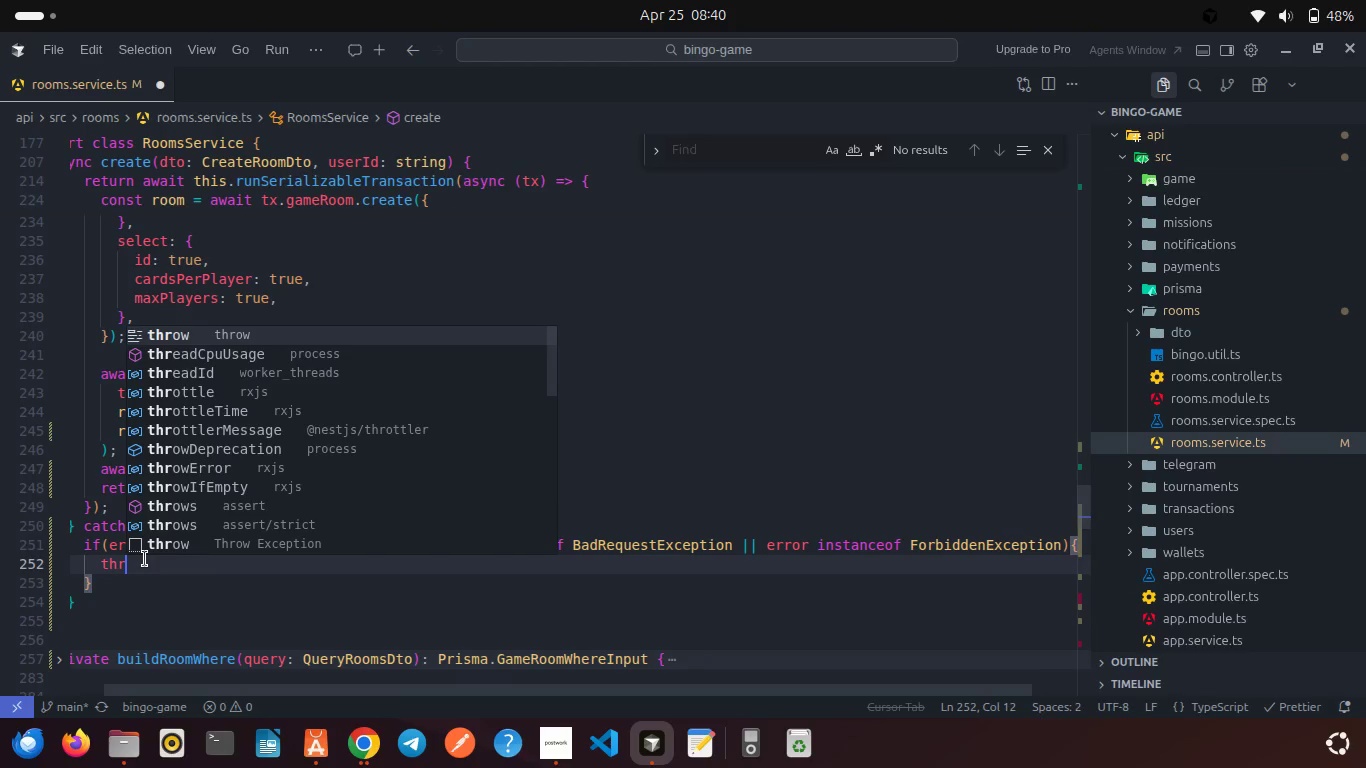 
key(Enter)
 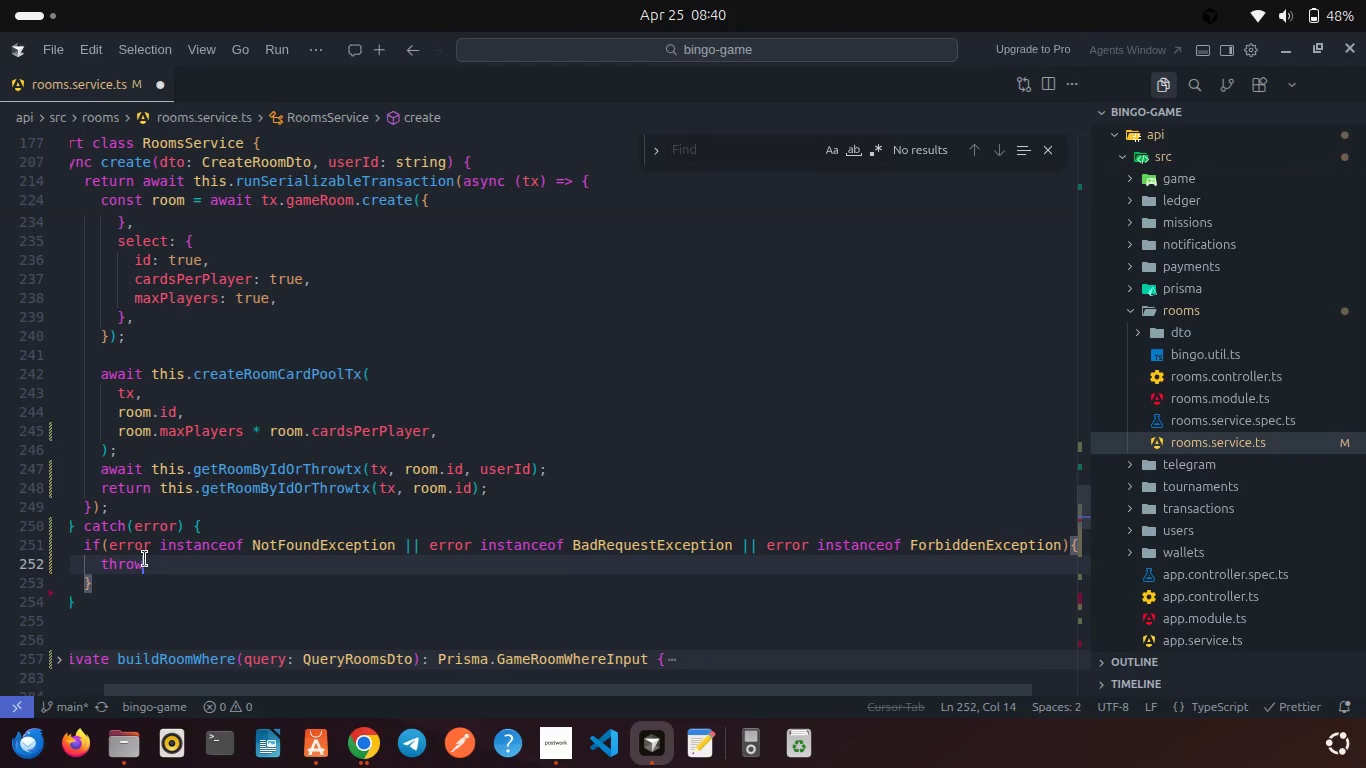 
type( err)
 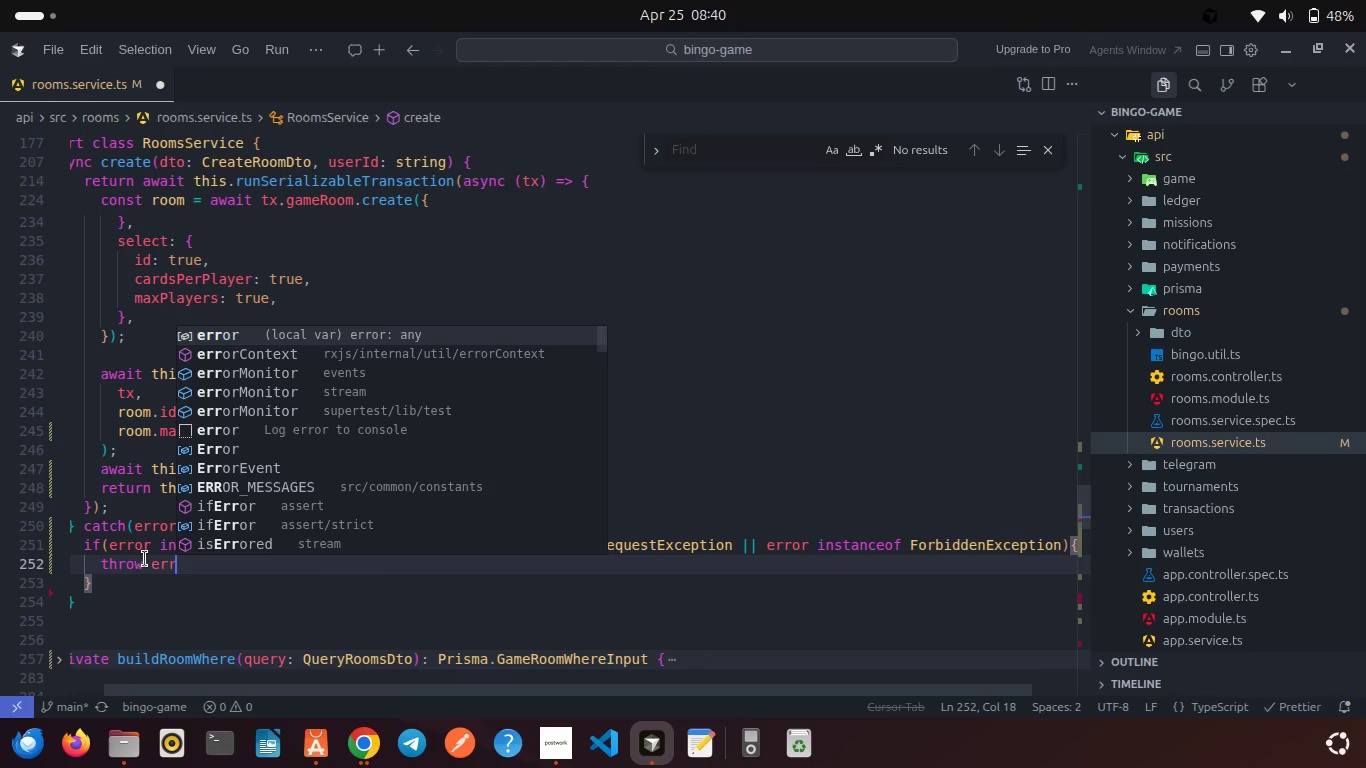 
key(Enter)
 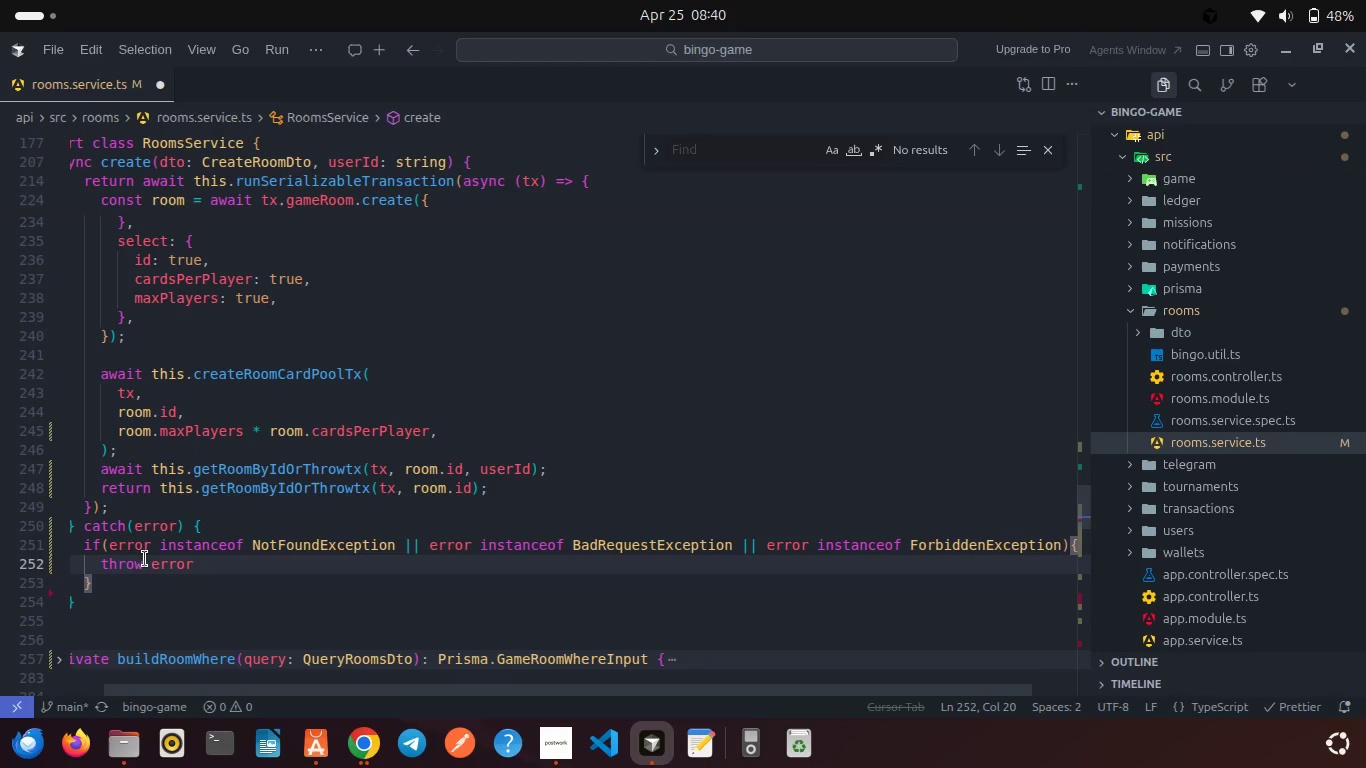 
key(Semicolon)
 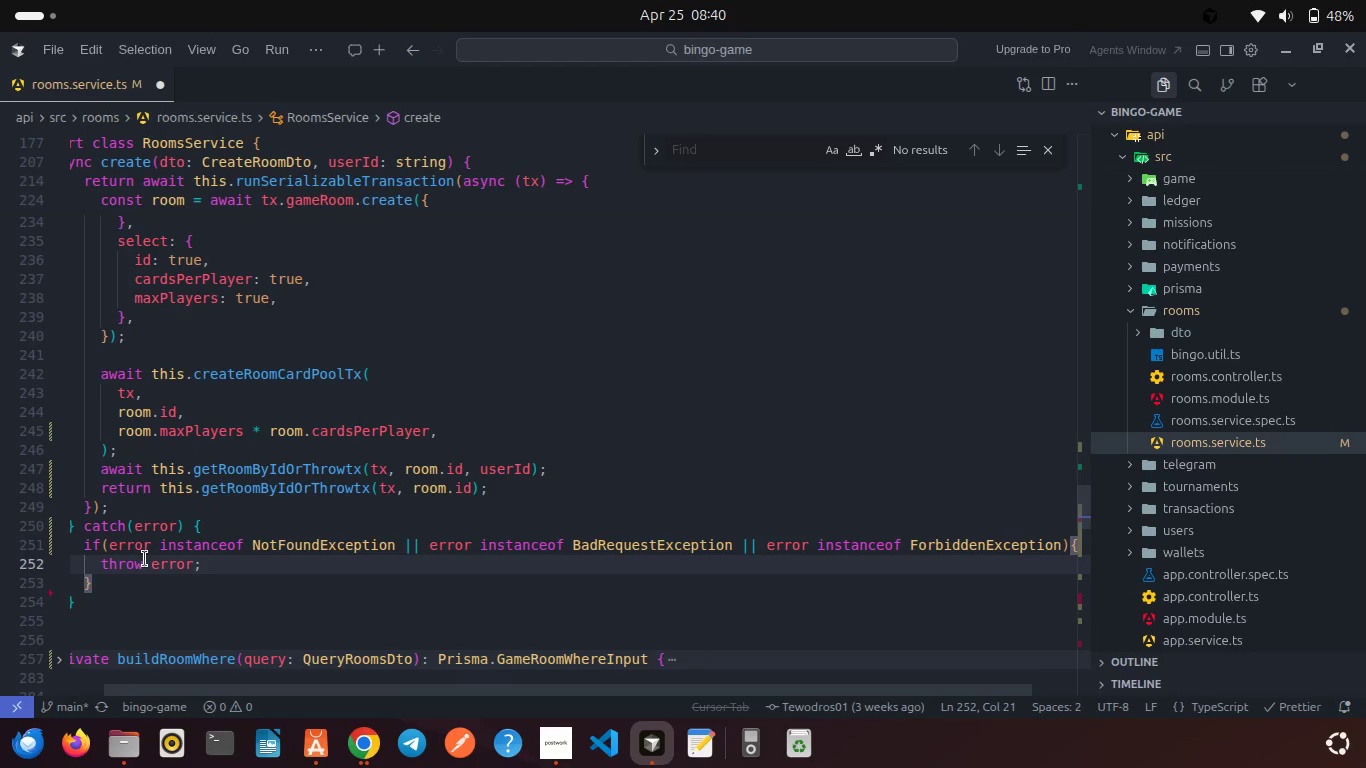 
scroll: coordinate [145, 559], scroll_direction: up, amount: 2.0
 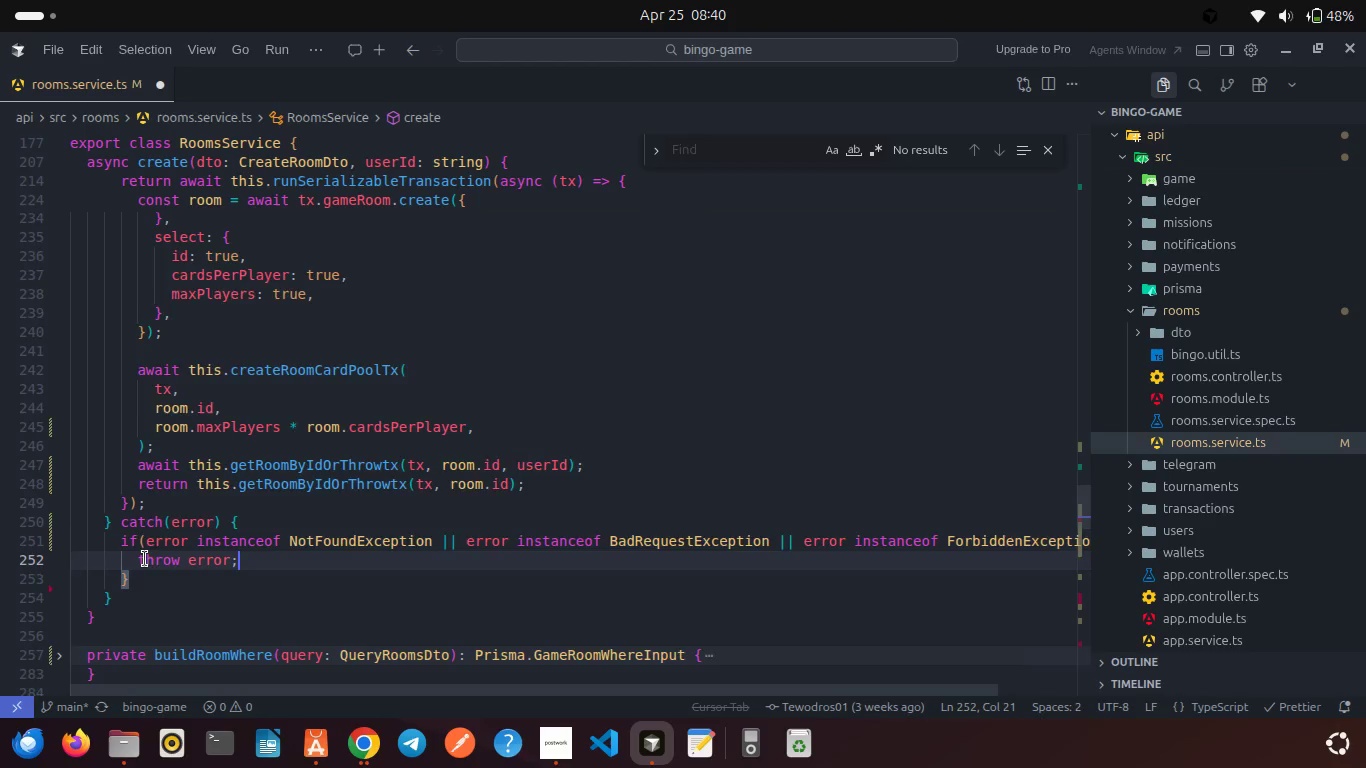 
scroll: coordinate [145, 559], scroll_direction: down, amount: 2.0
 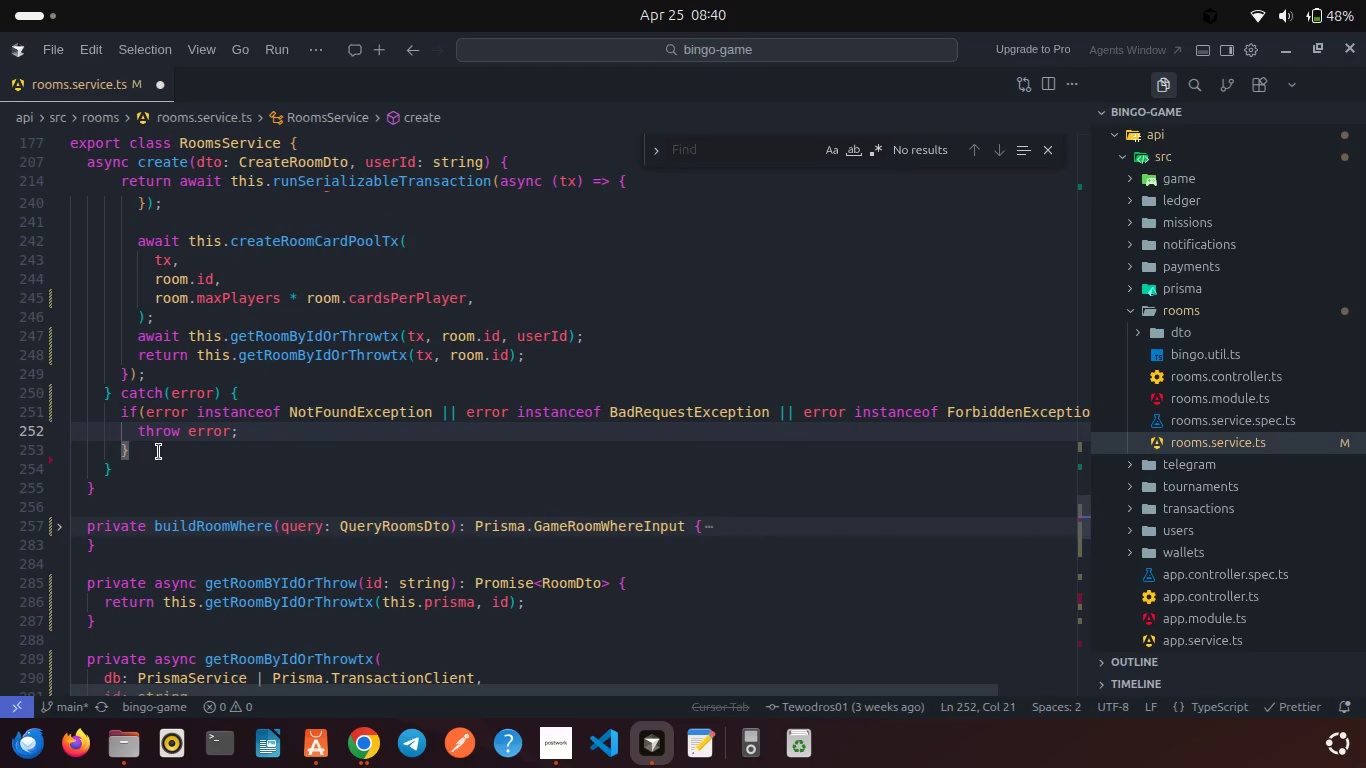 
left_click([153, 440])
 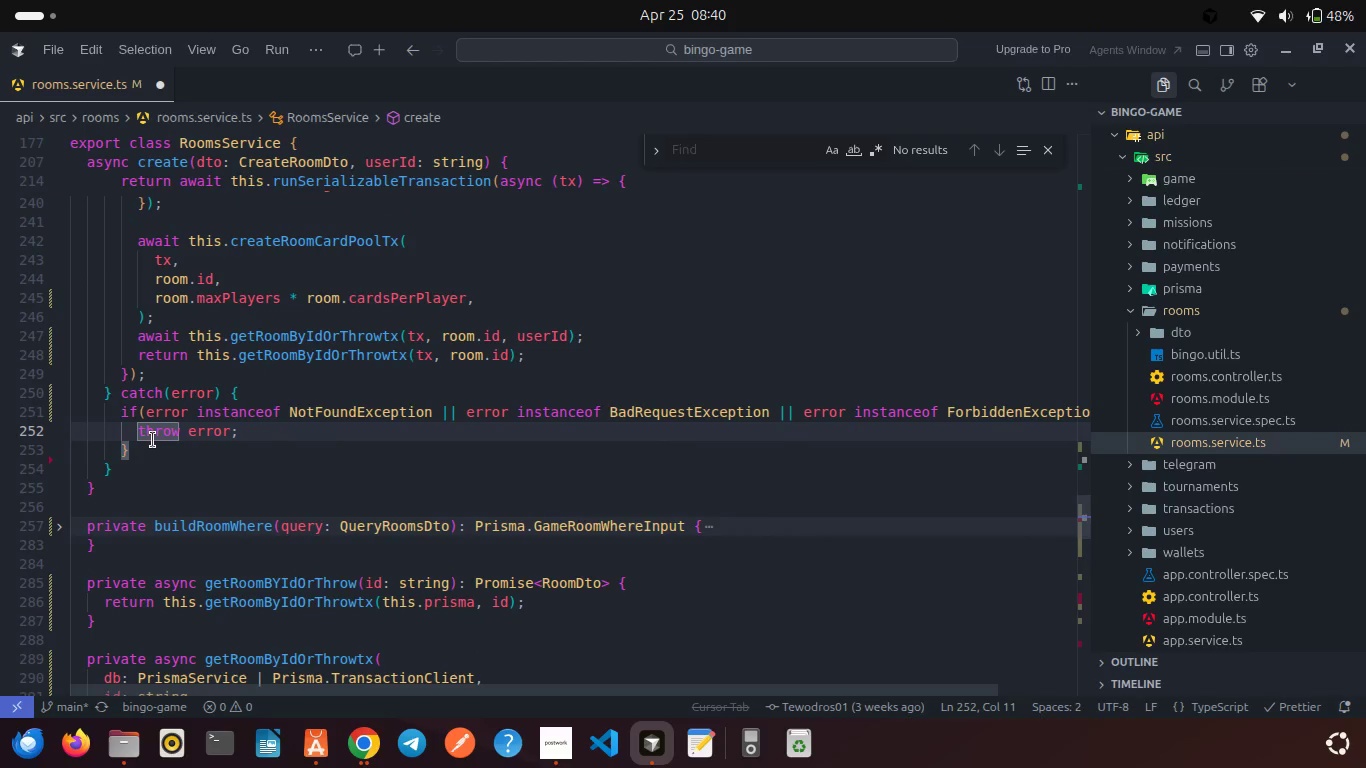 
key(ArrowDown)
 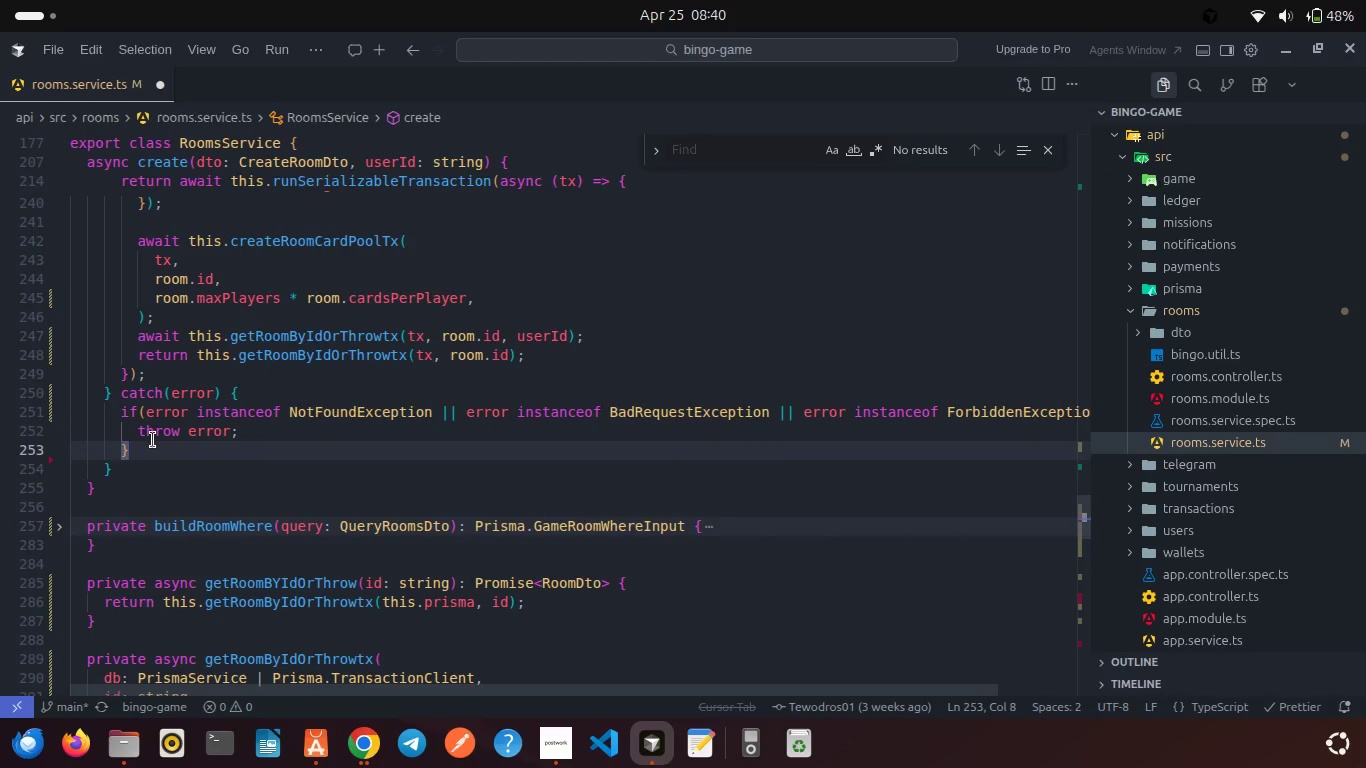 
key(Enter)
 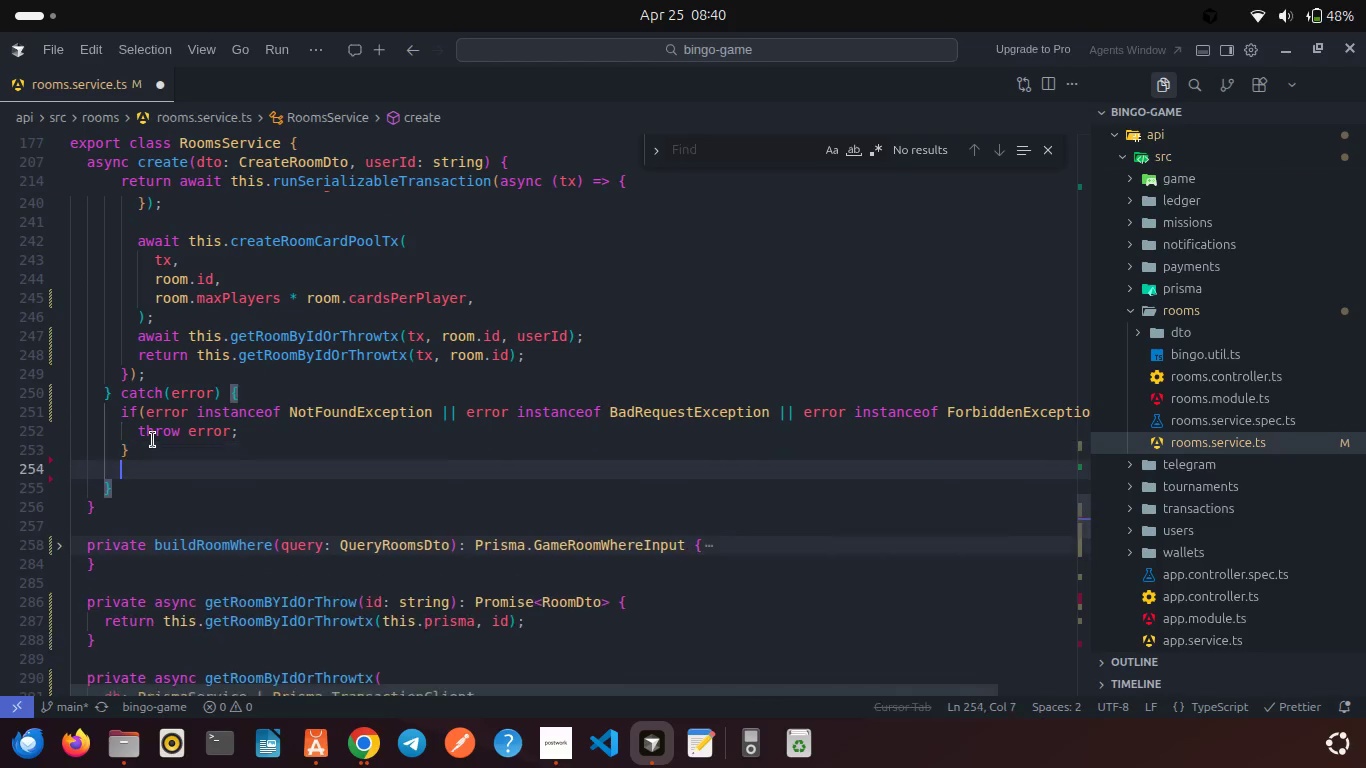 
key(Enter)
 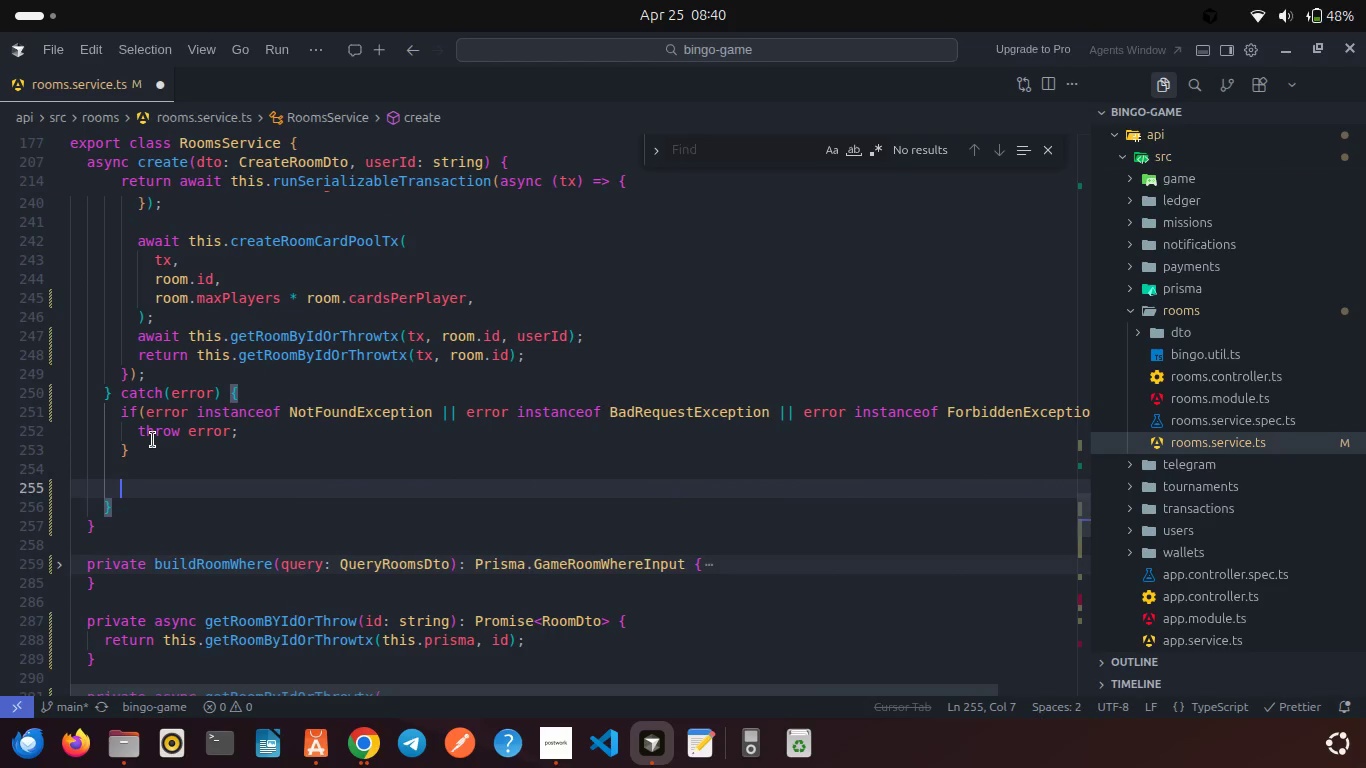 
type(this.l)
 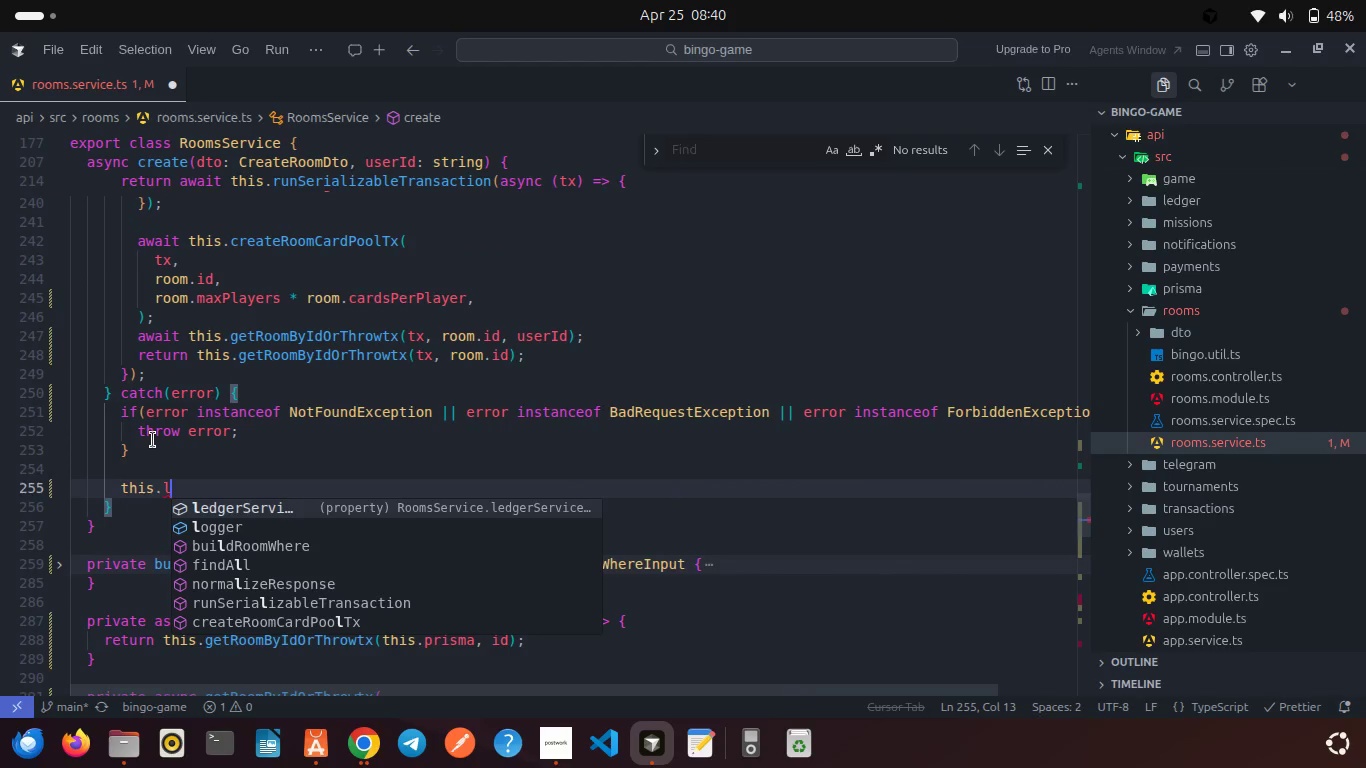 
key(ArrowDown)
 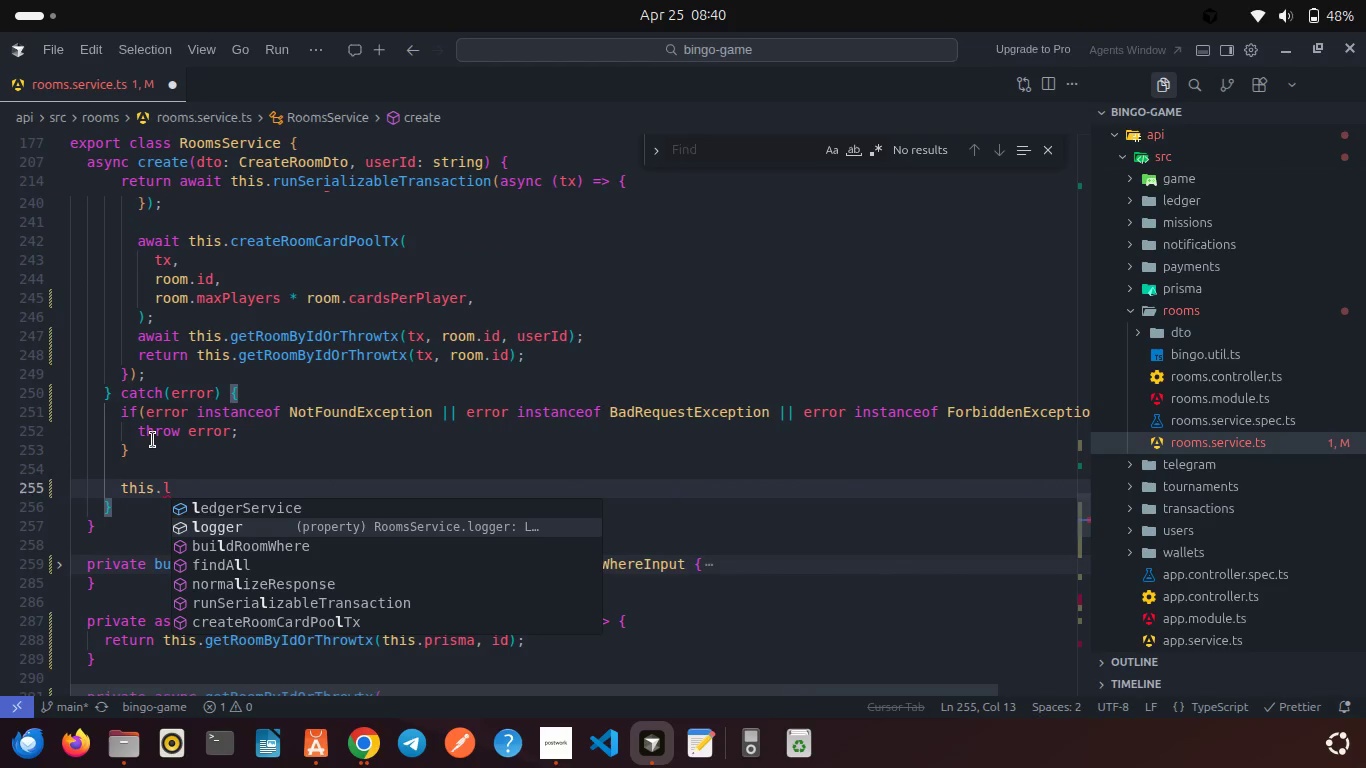 
key(Enter)
 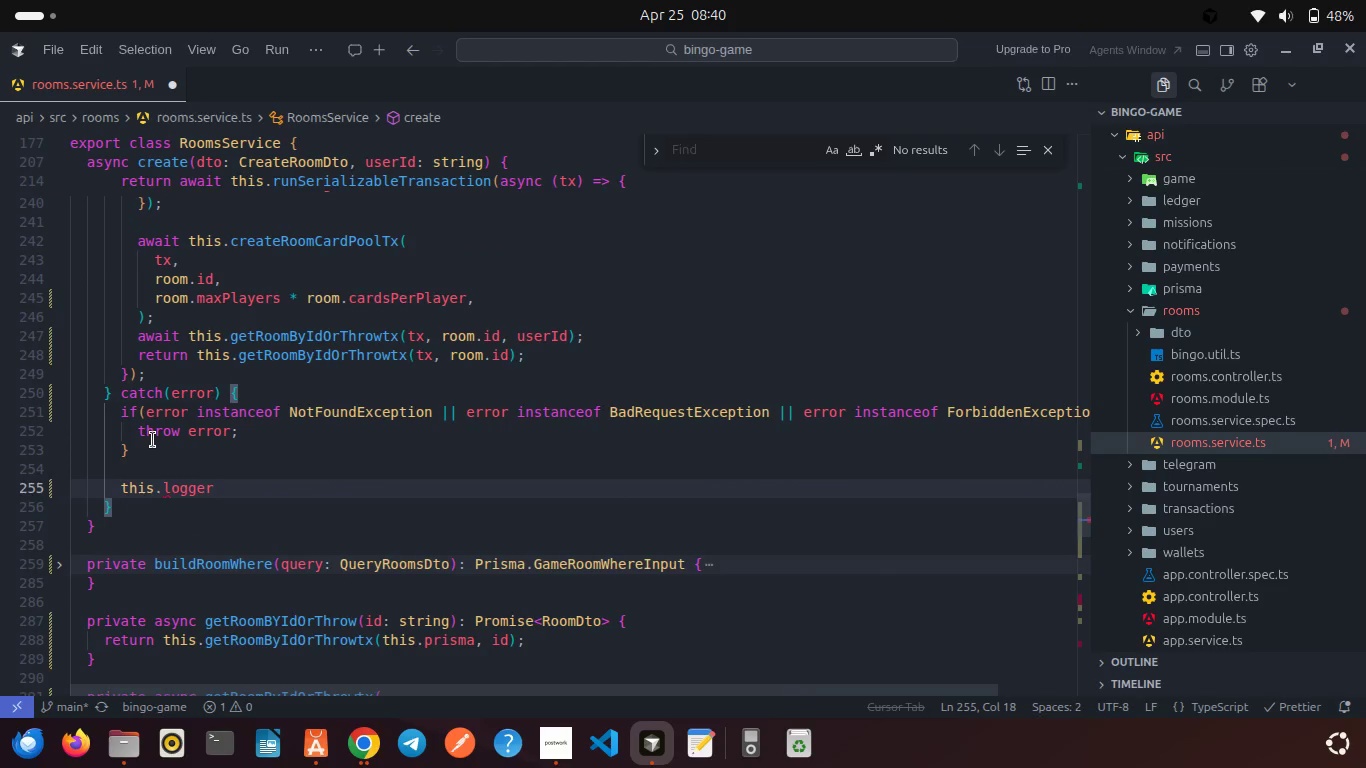 
type(.er)
 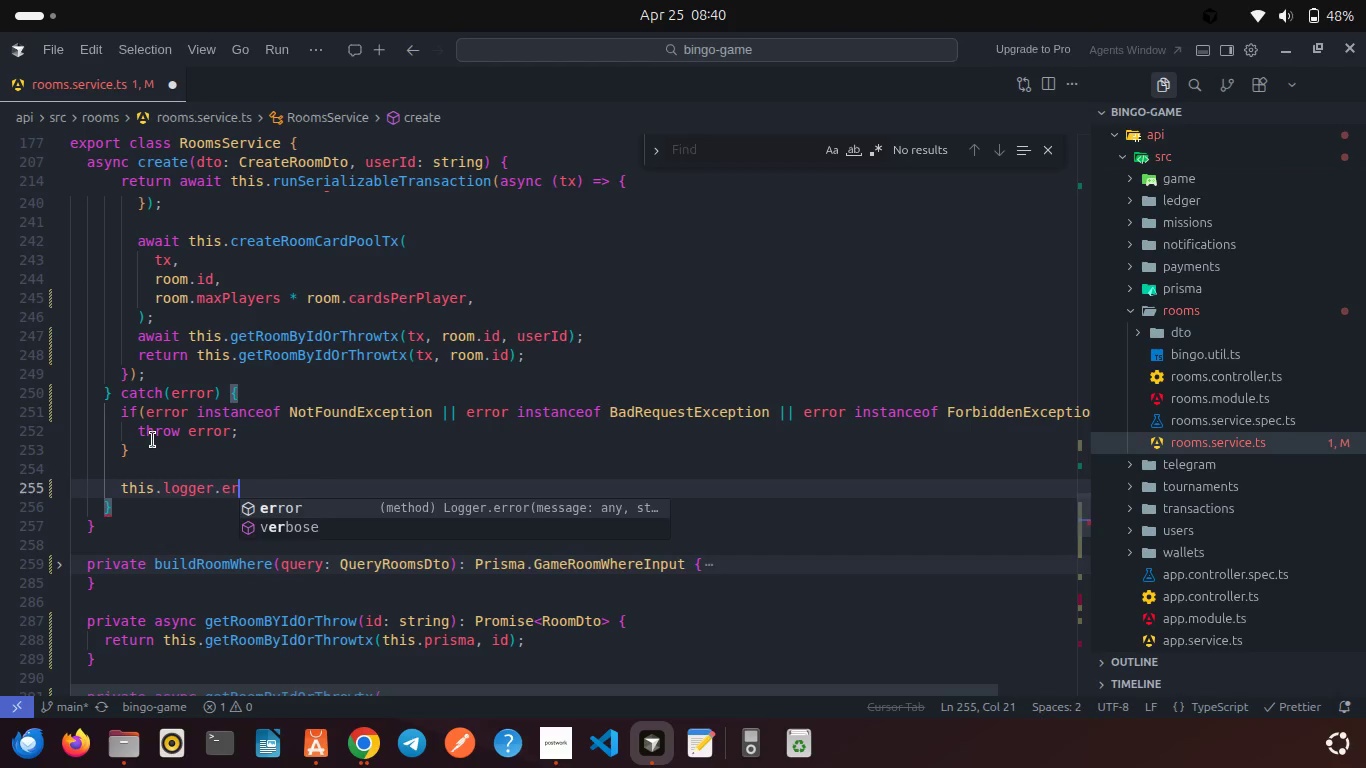 
key(Enter)
 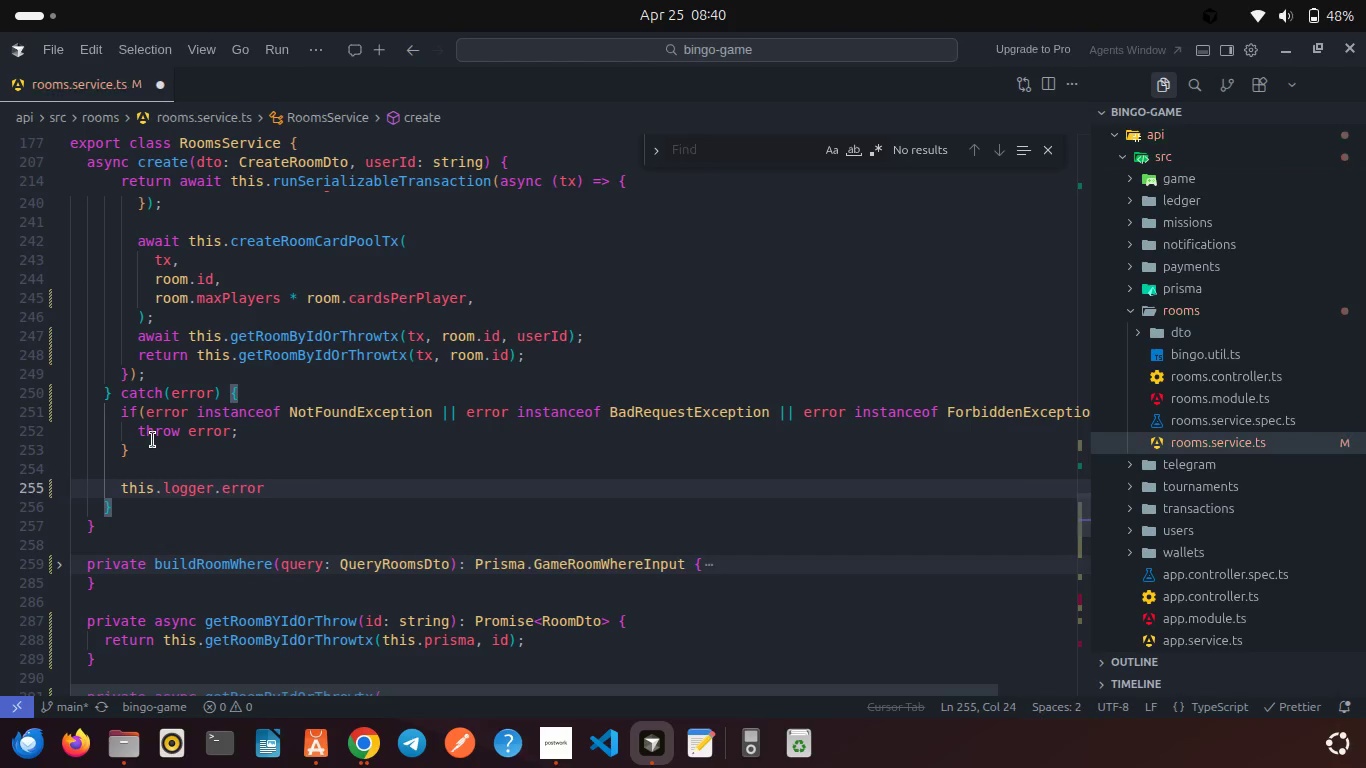 
key(Shift+9)
 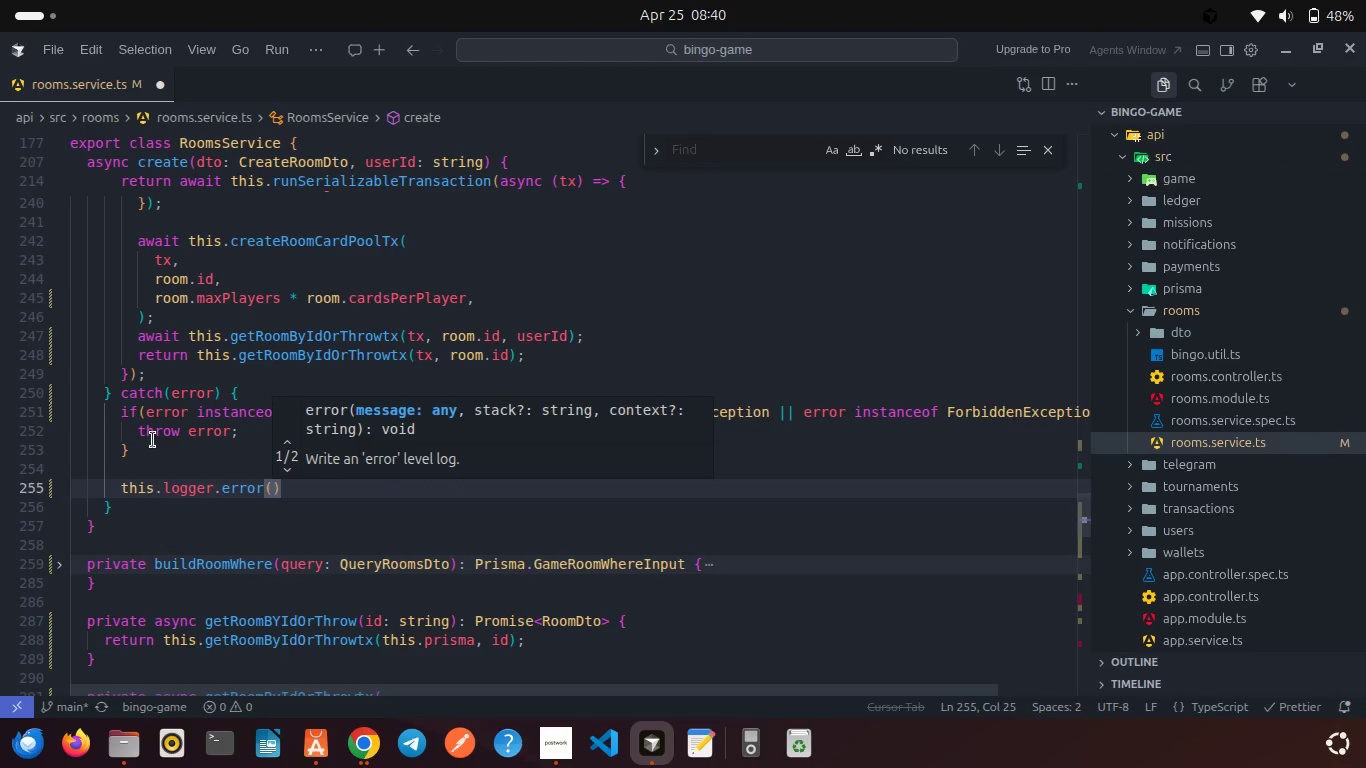 
key(Enter)
 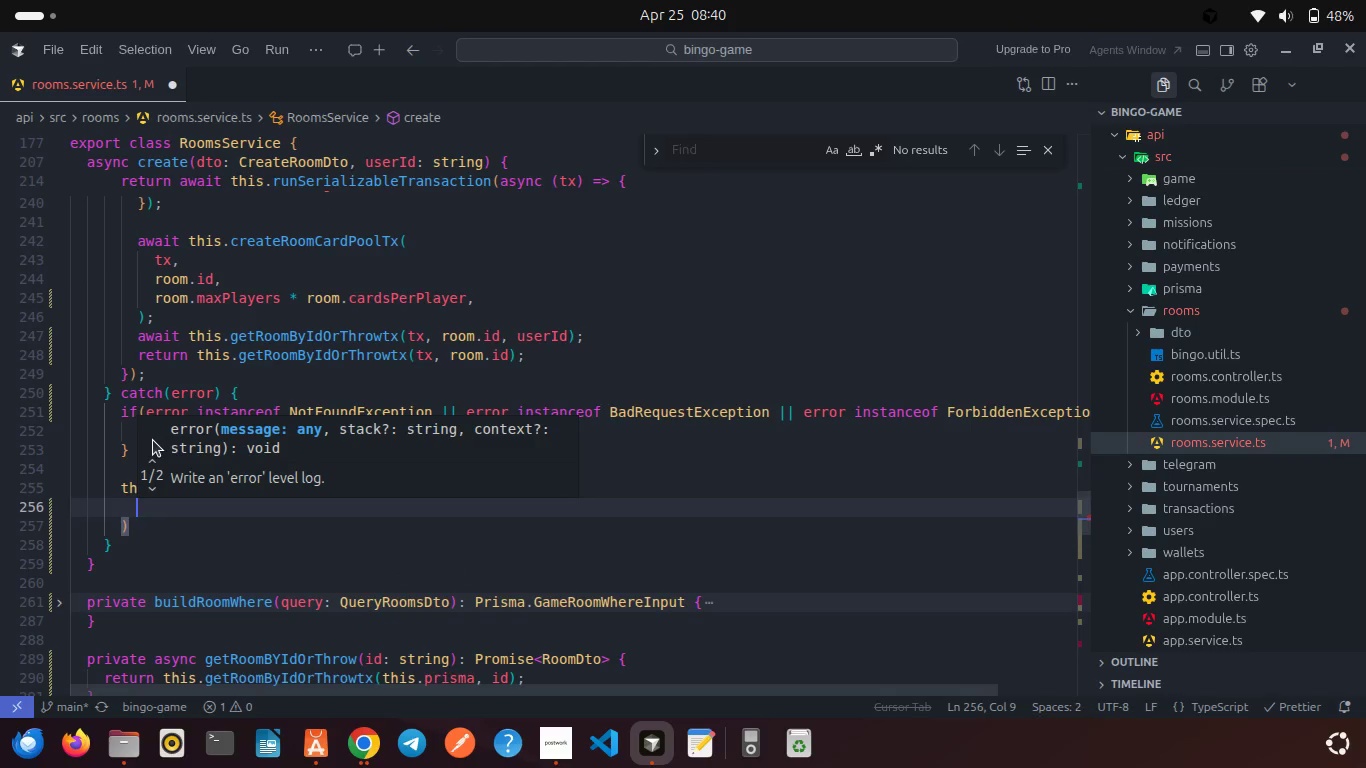 
type('Failed to create room)
 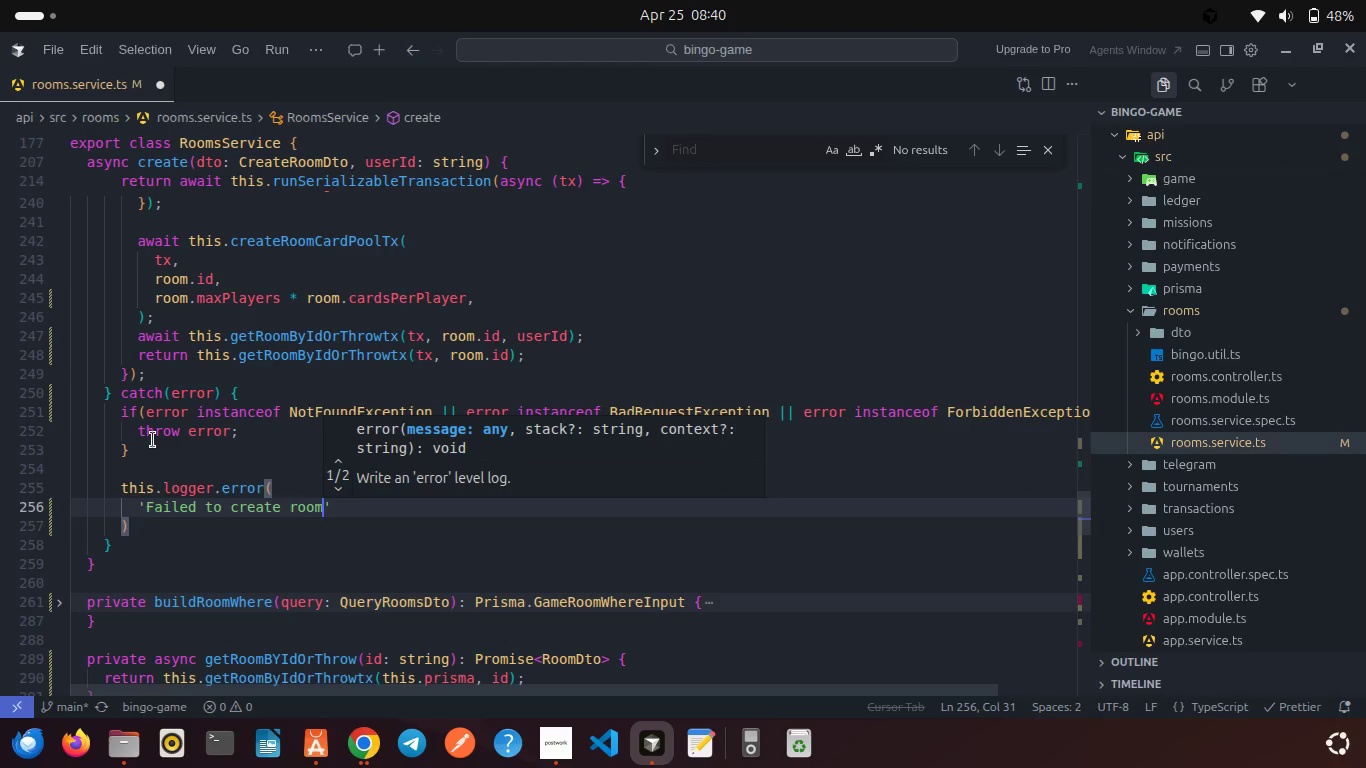 
key(ArrowRight)
 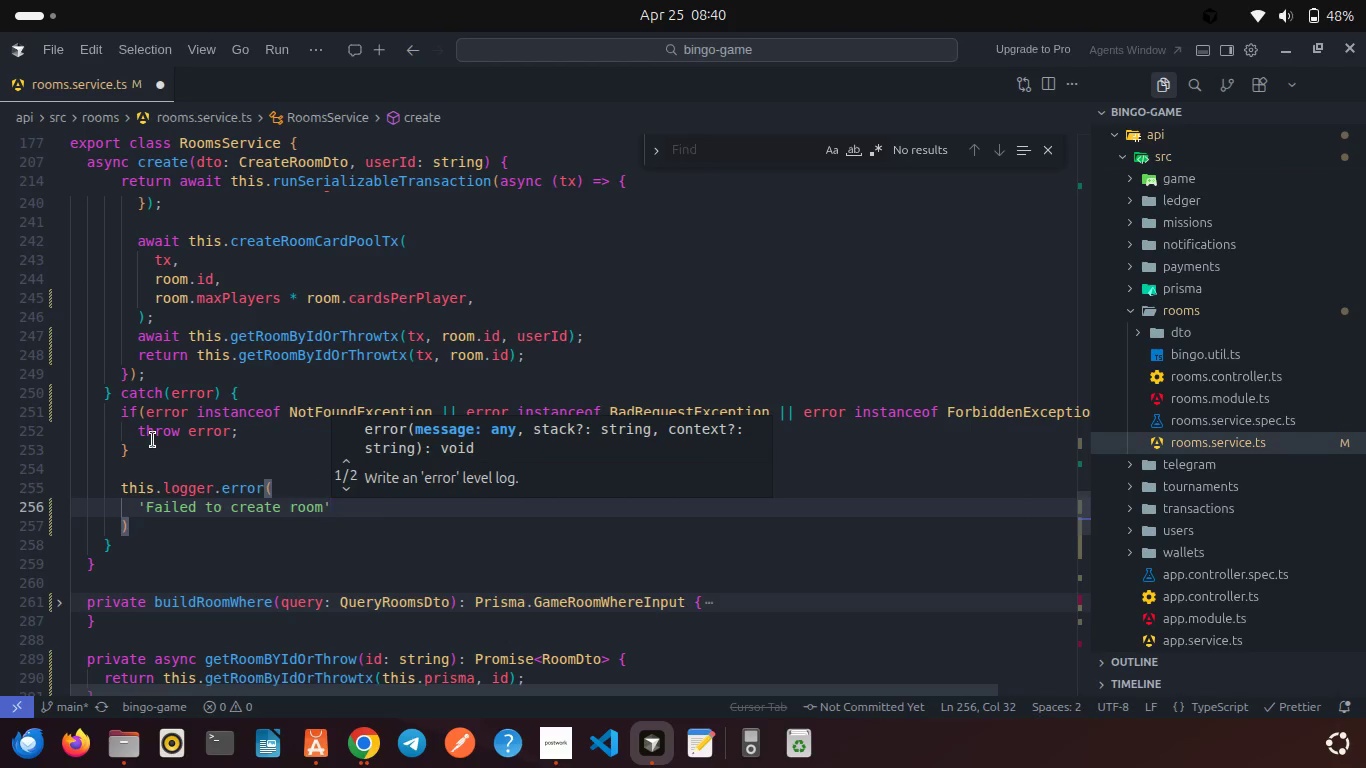 
key(Comma)
 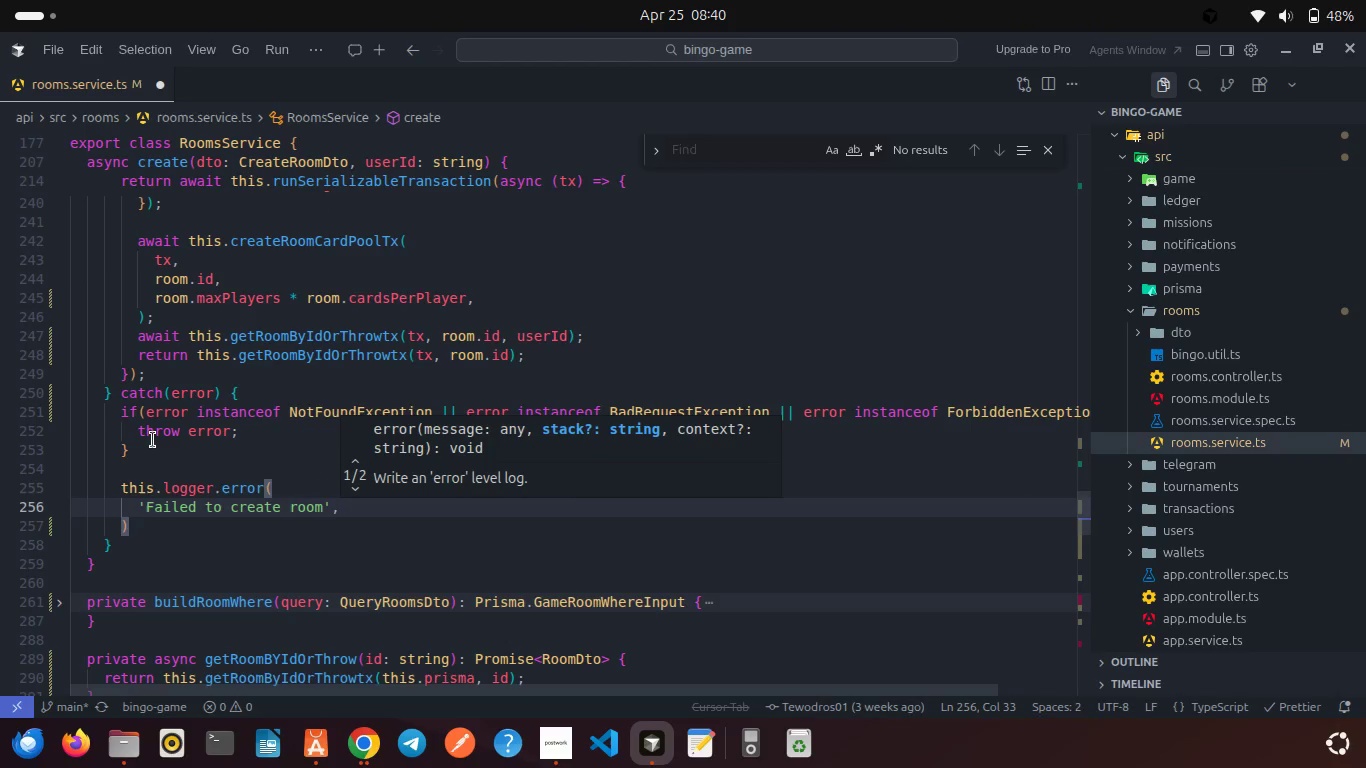 
key(Enter)
 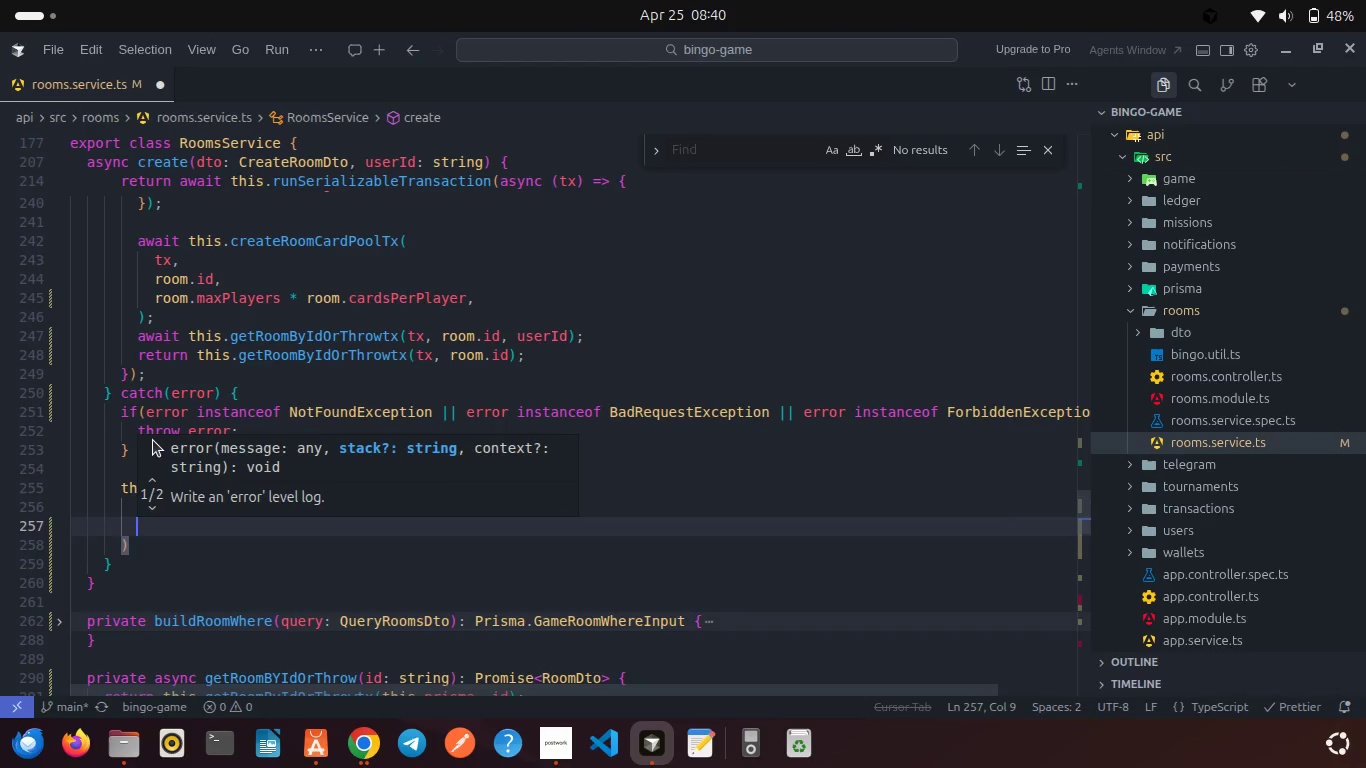 
type(erro)
 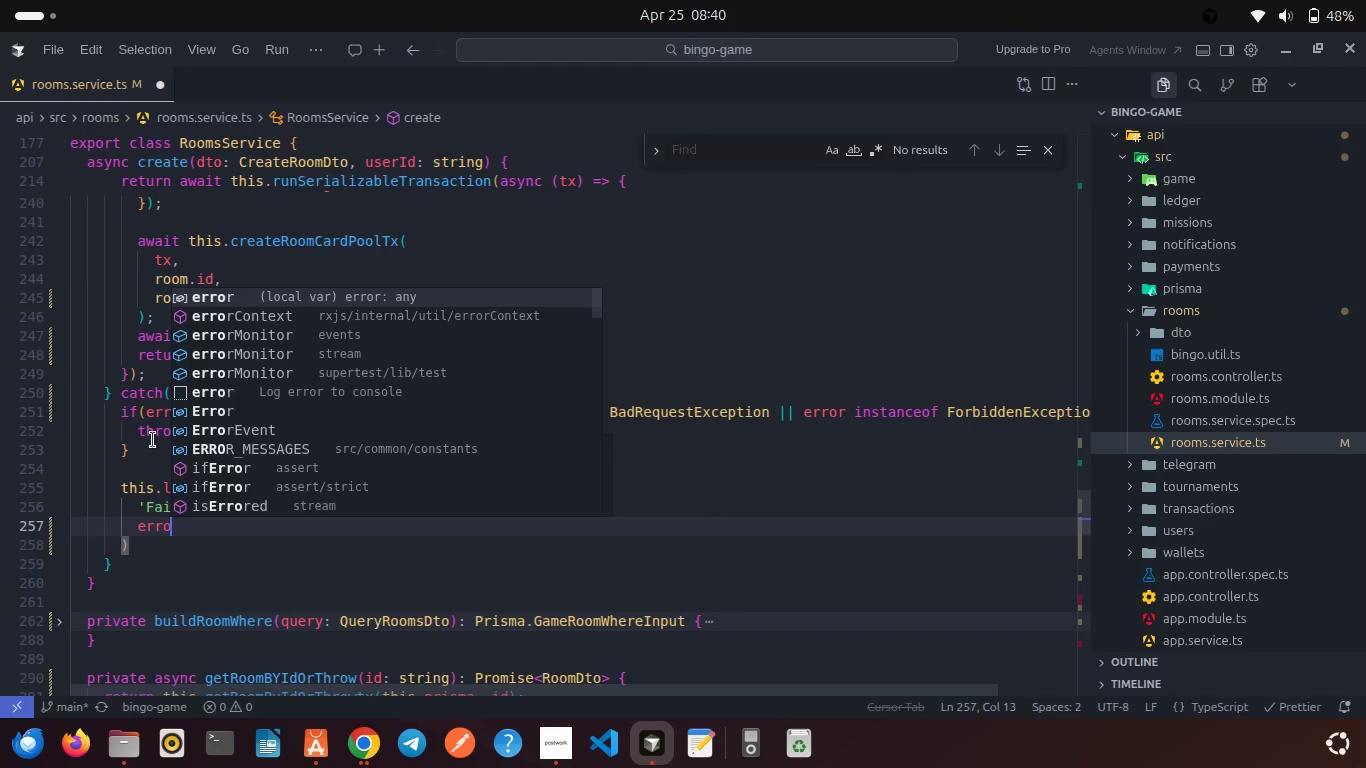 
key(Enter)
 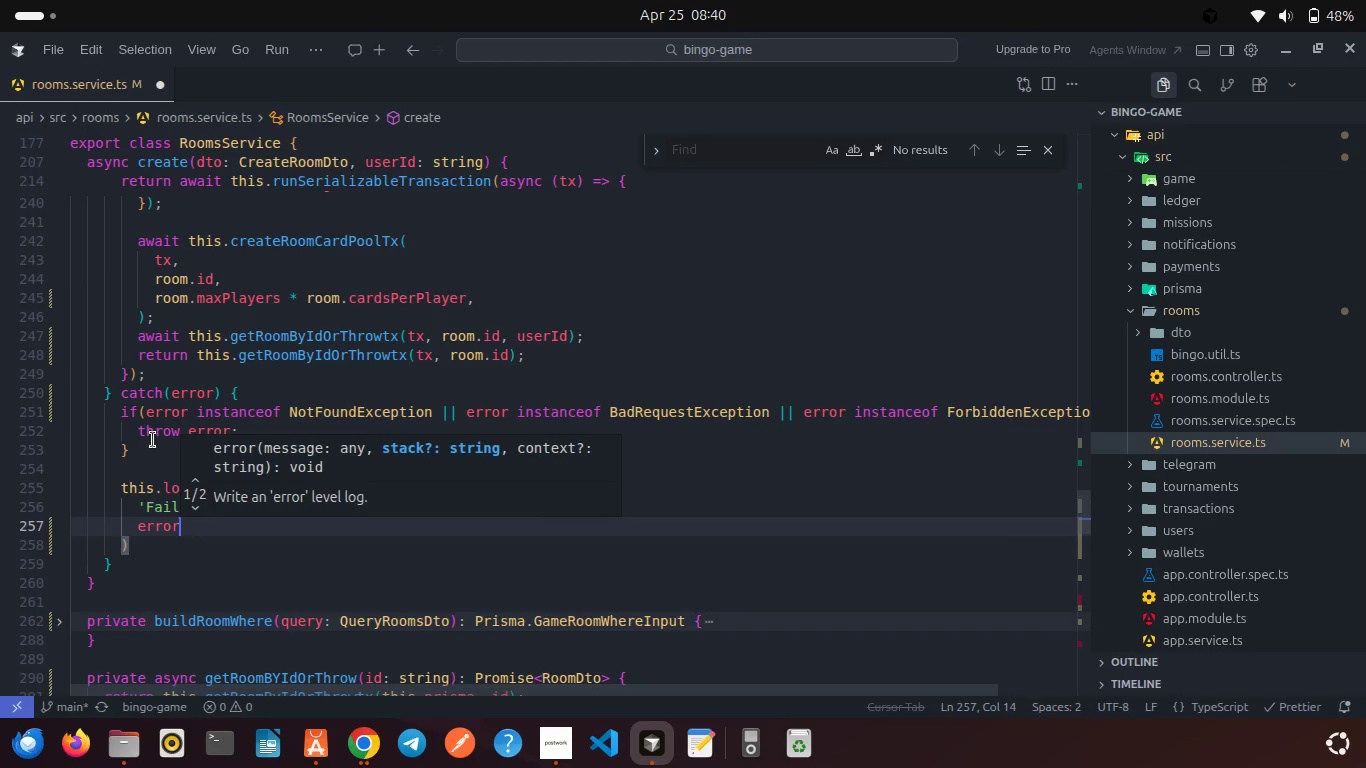 
type( inst)
 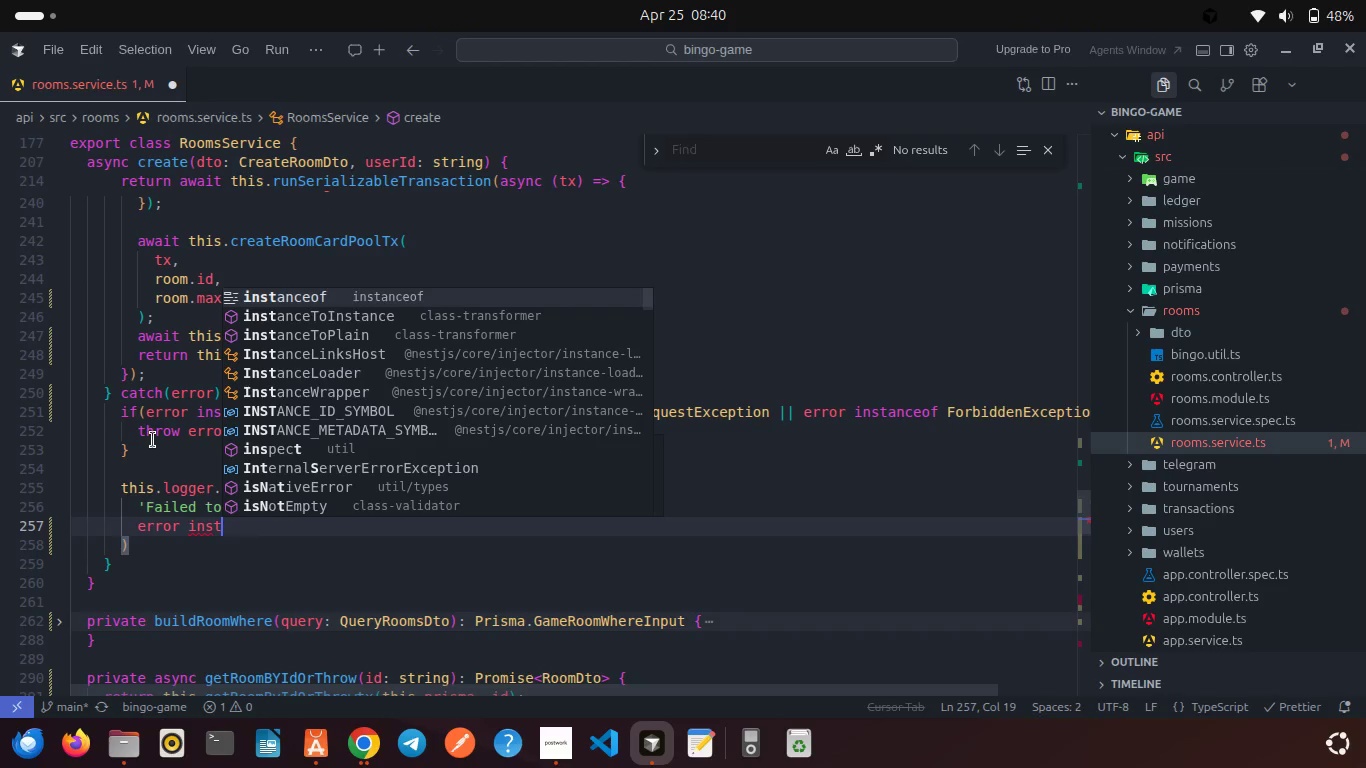 
key(Enter)
 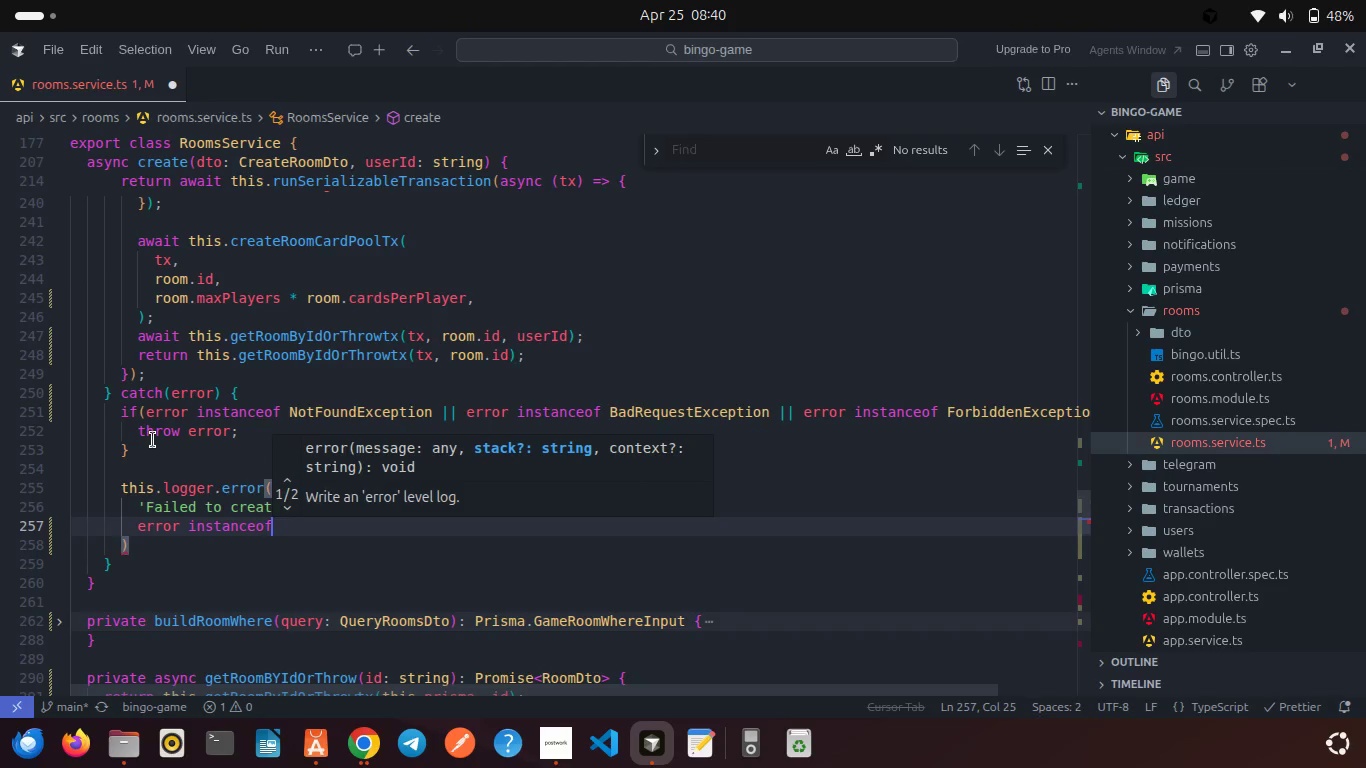 
type( Err)
 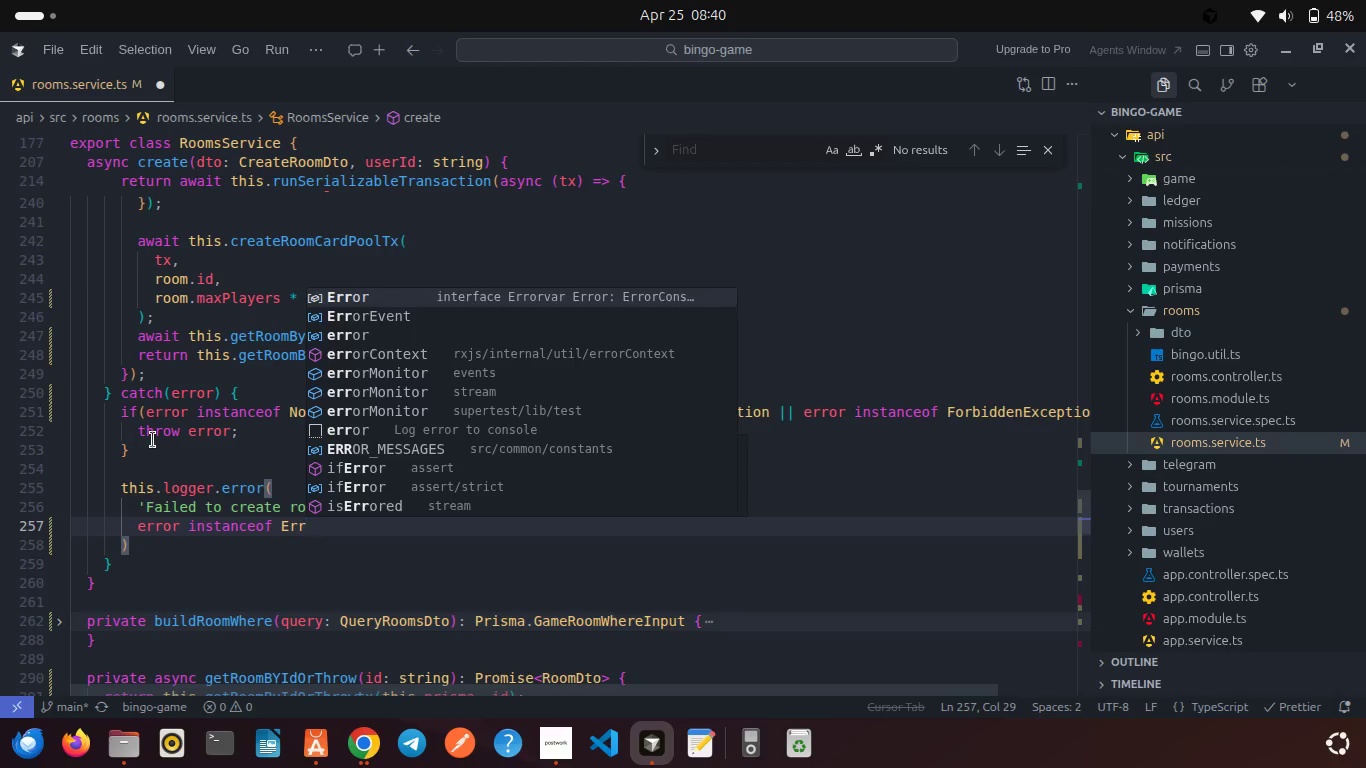 
 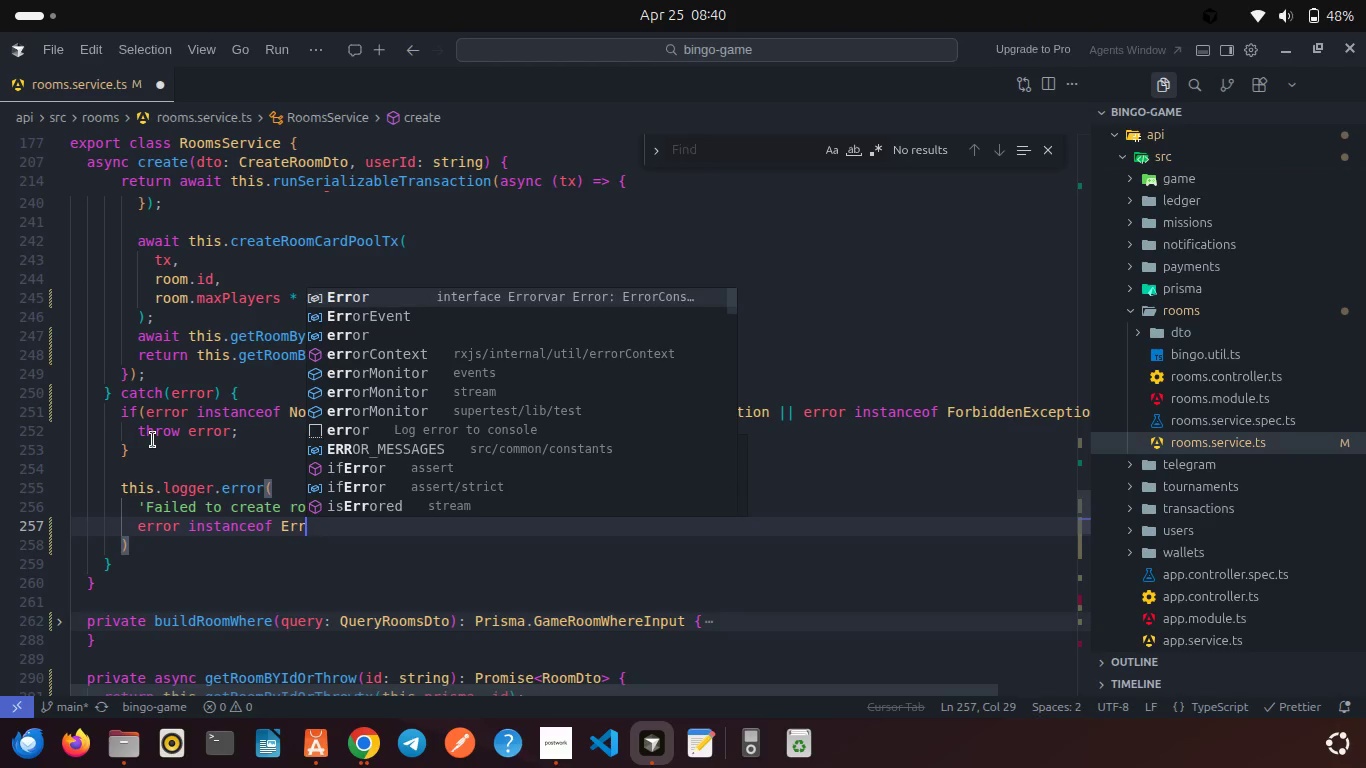 
key(Enter)
 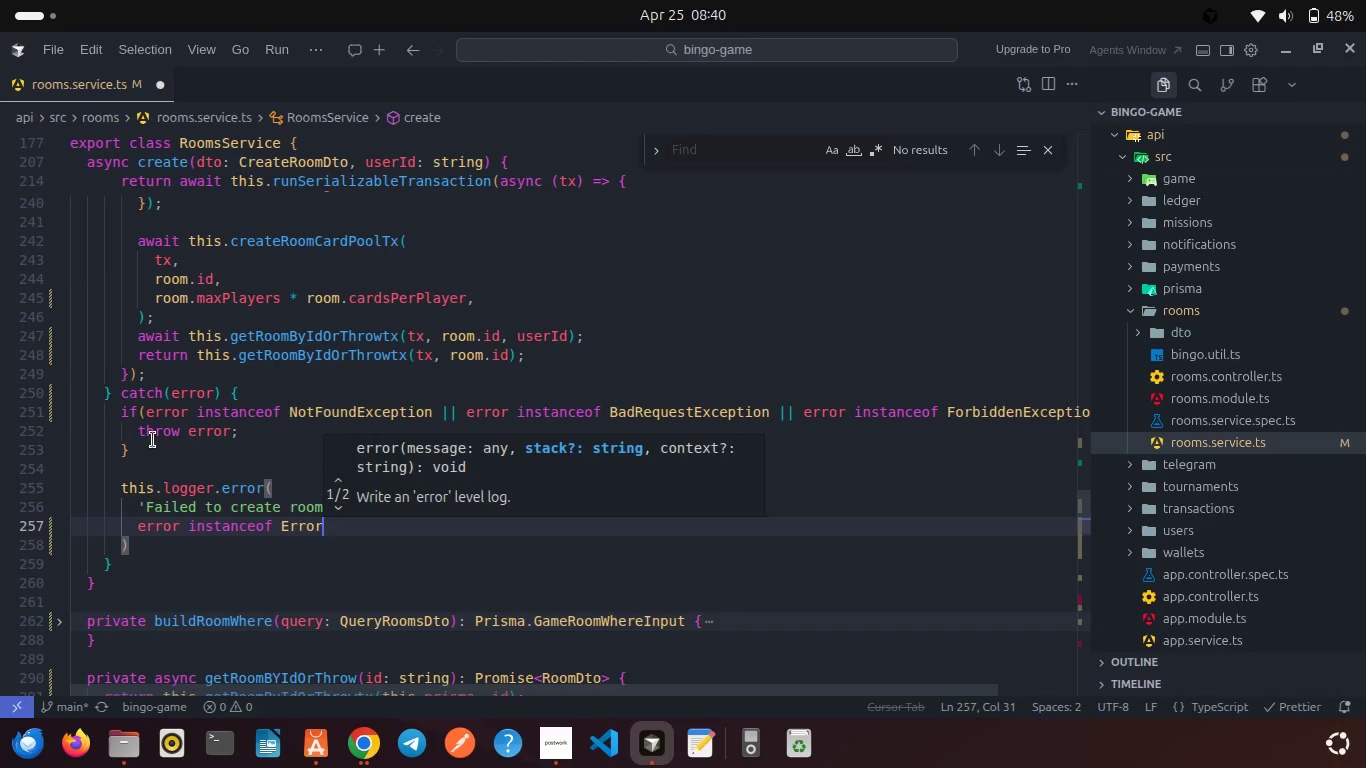 
type( ? erro)
 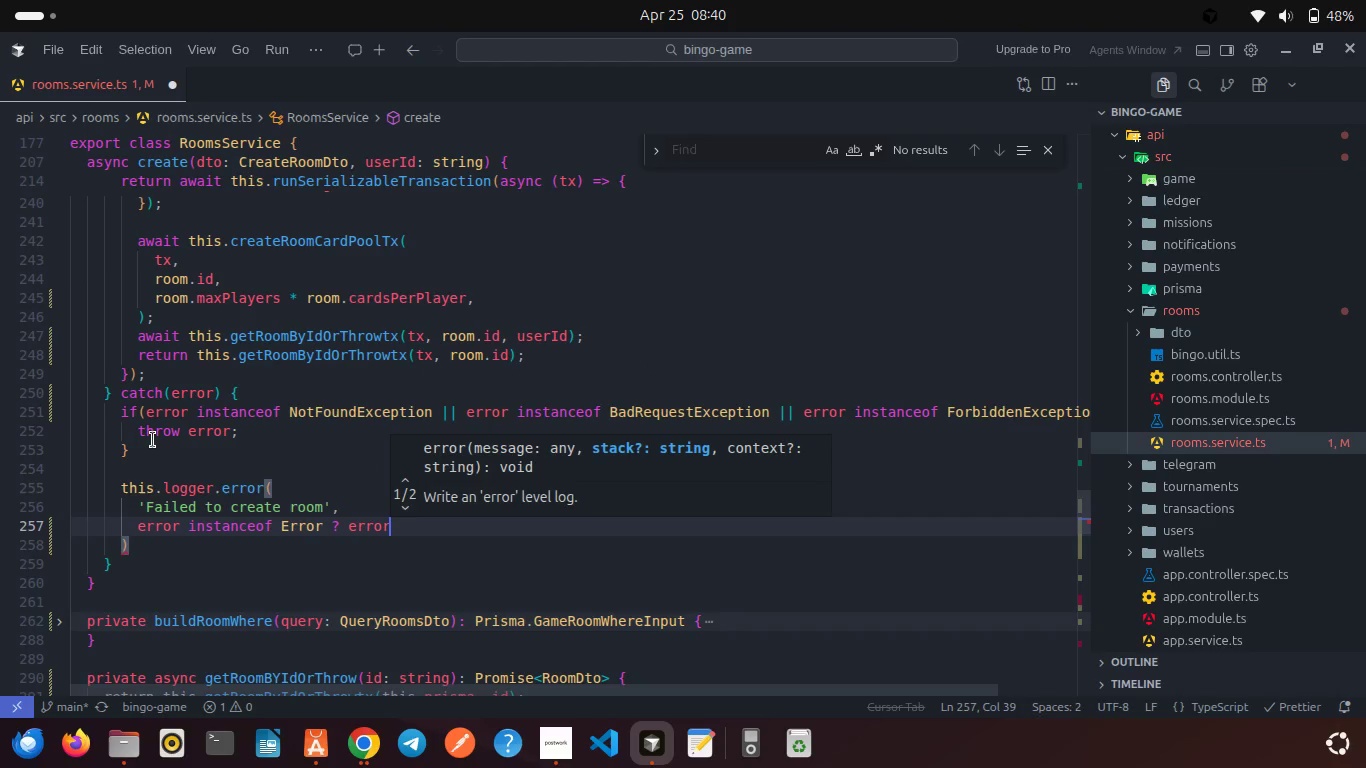 
 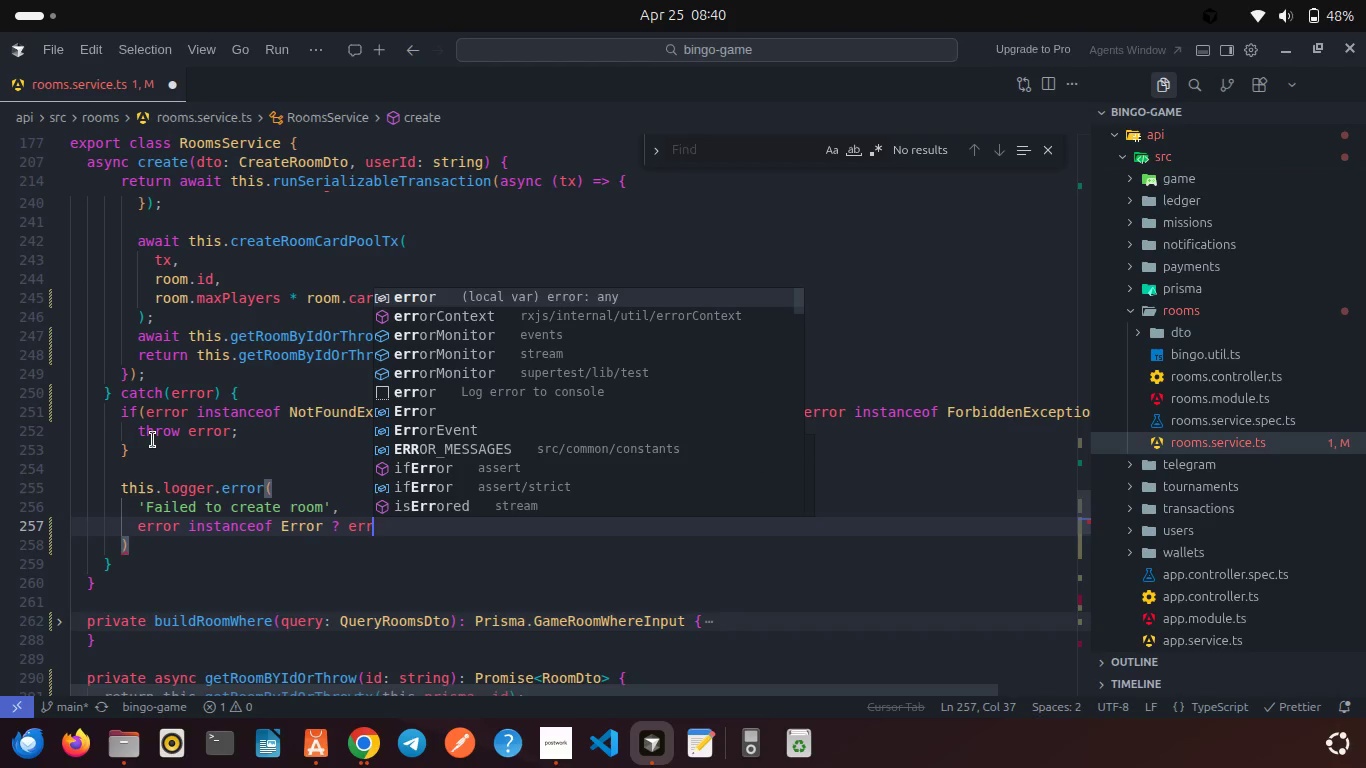 
key(Enter)
 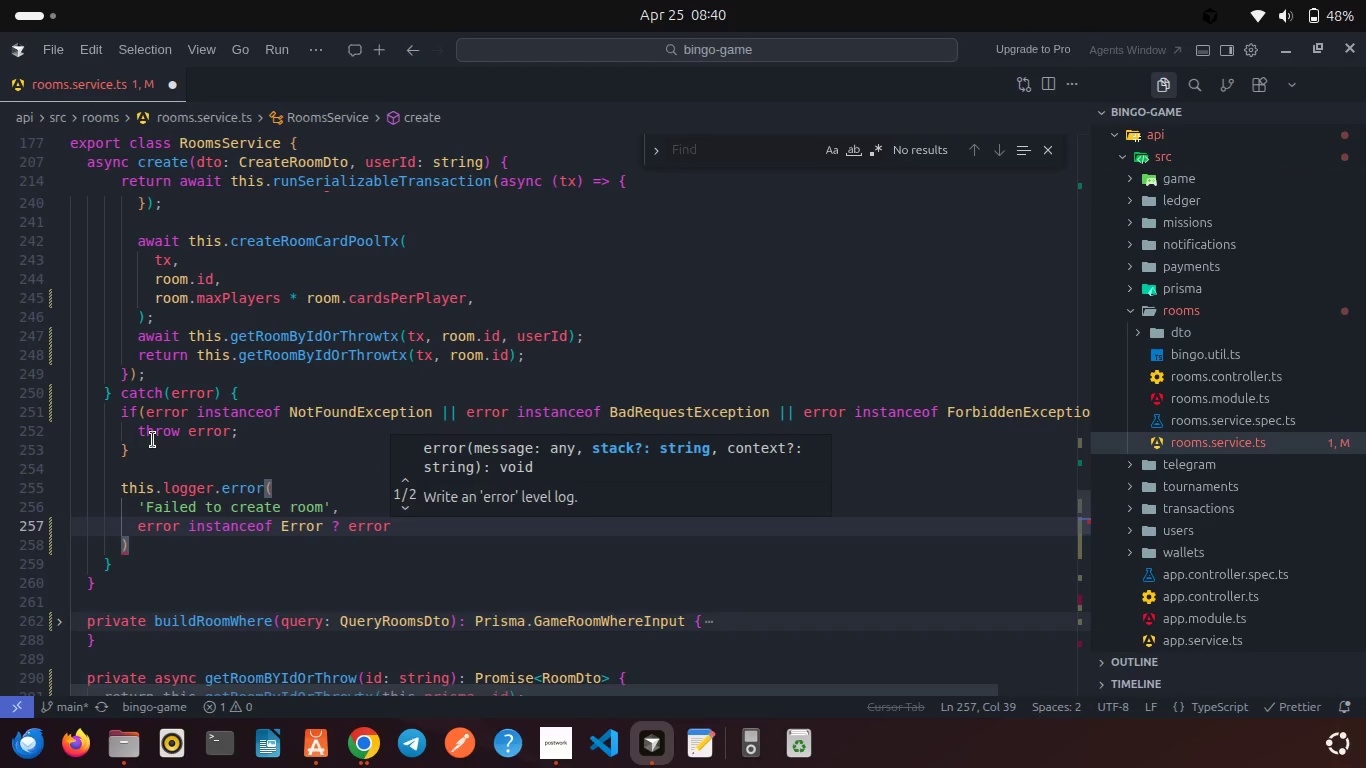 
key(Period)
 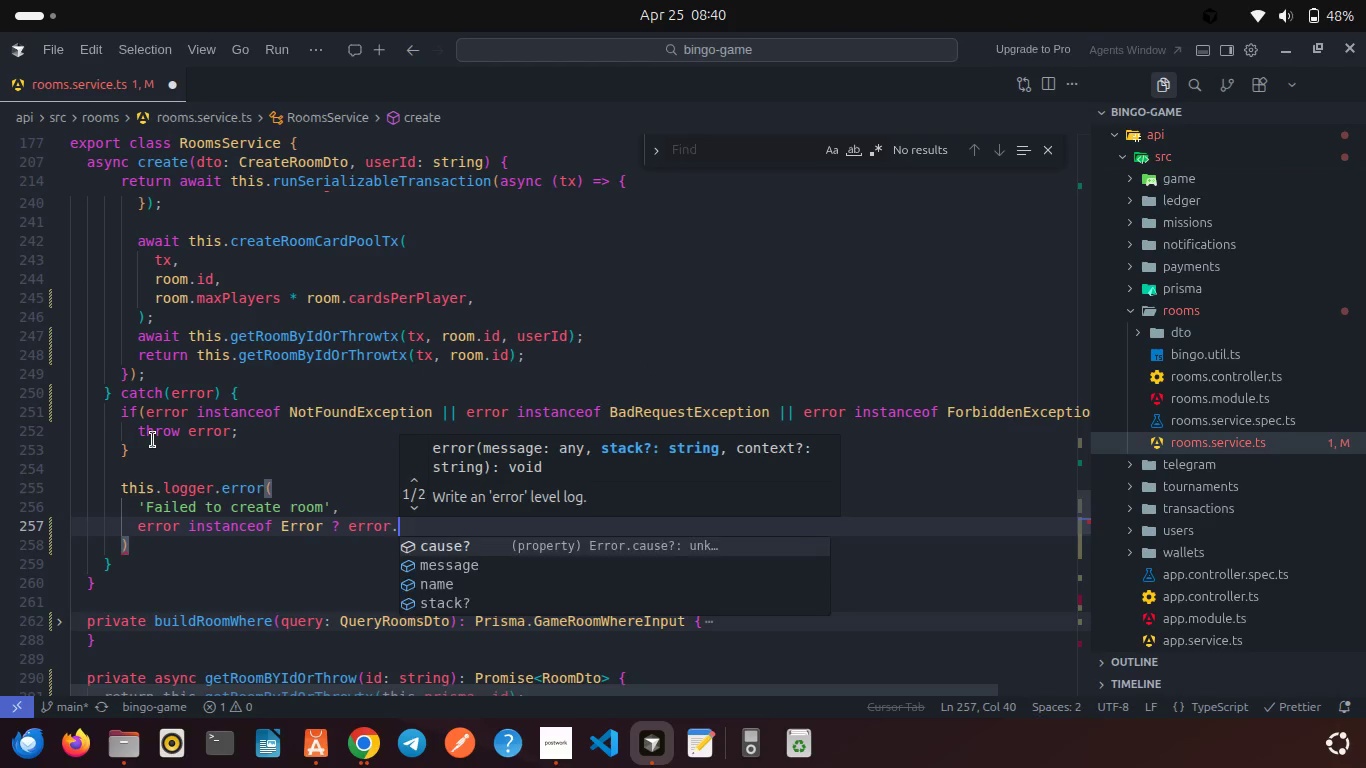 
key(S)
 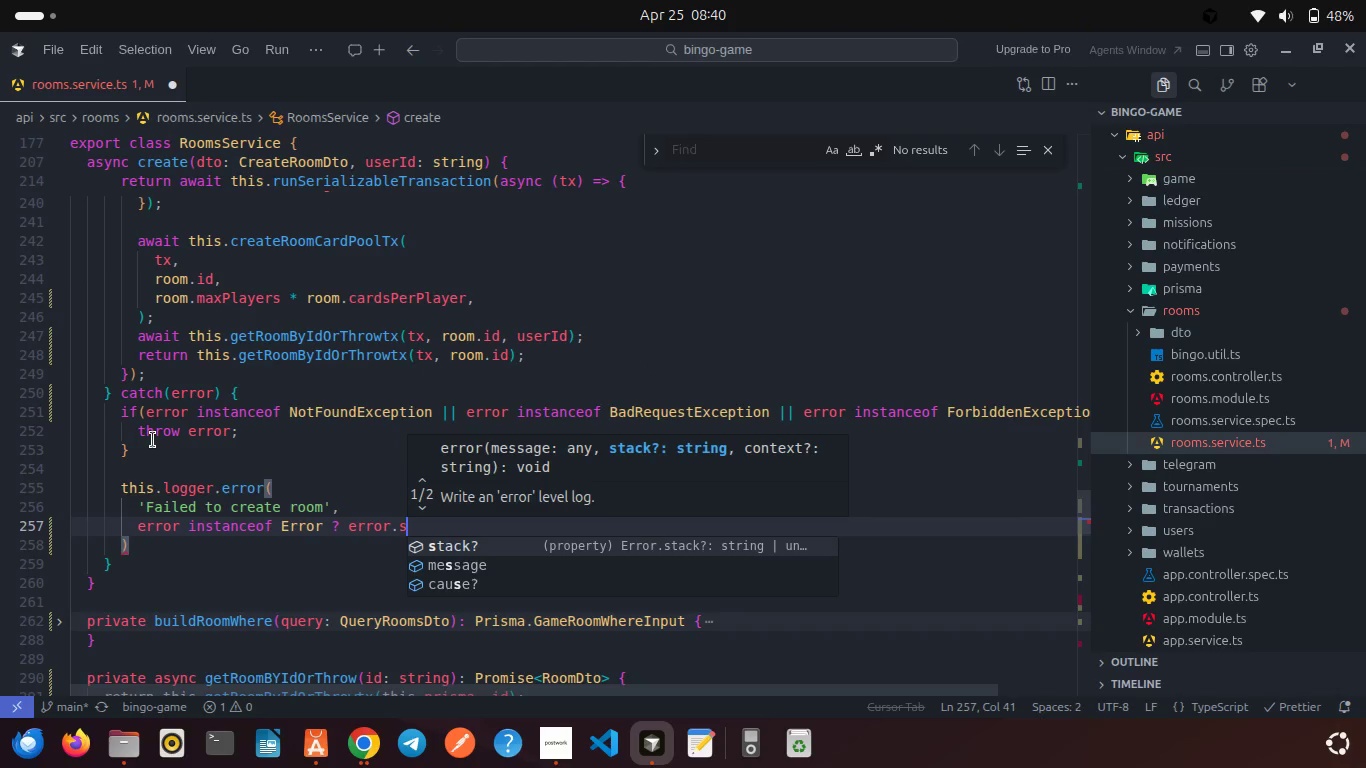 
key(Enter)
 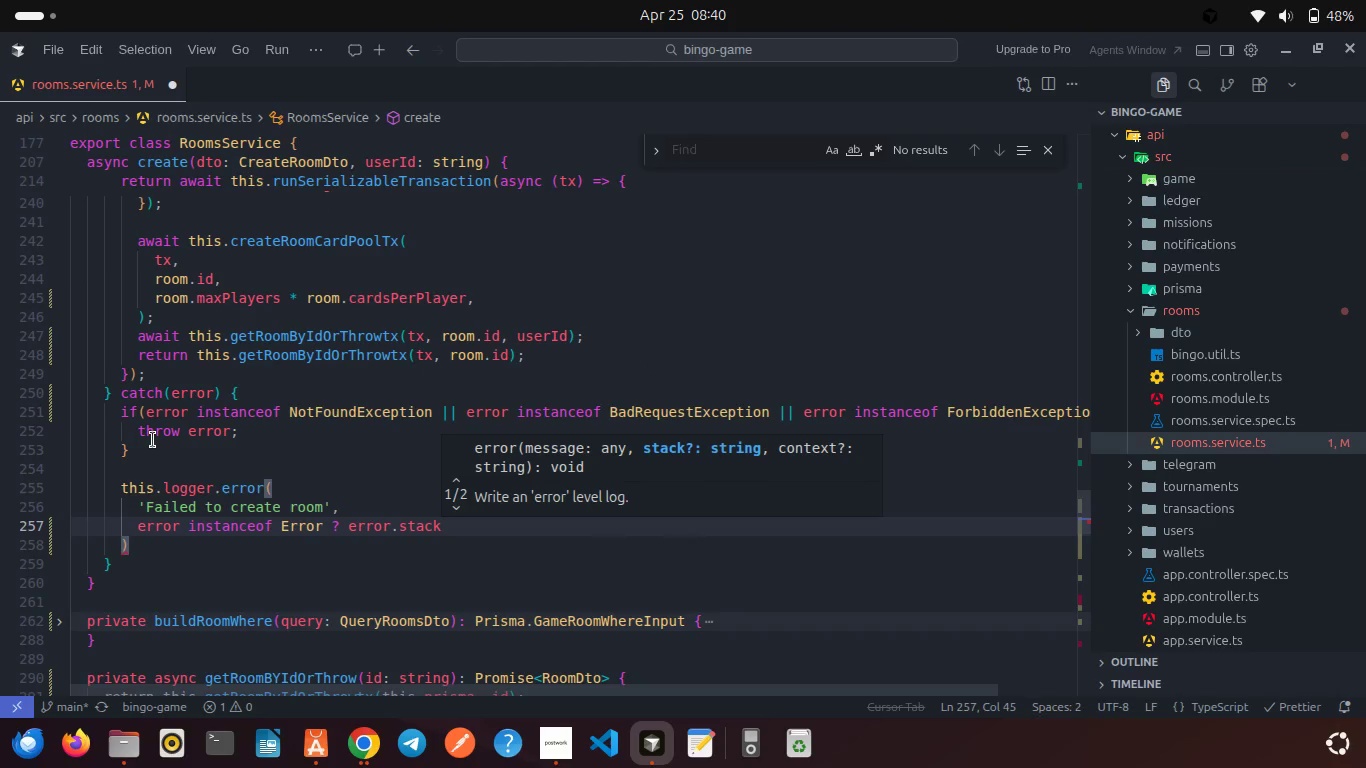 
type( : Stri)
 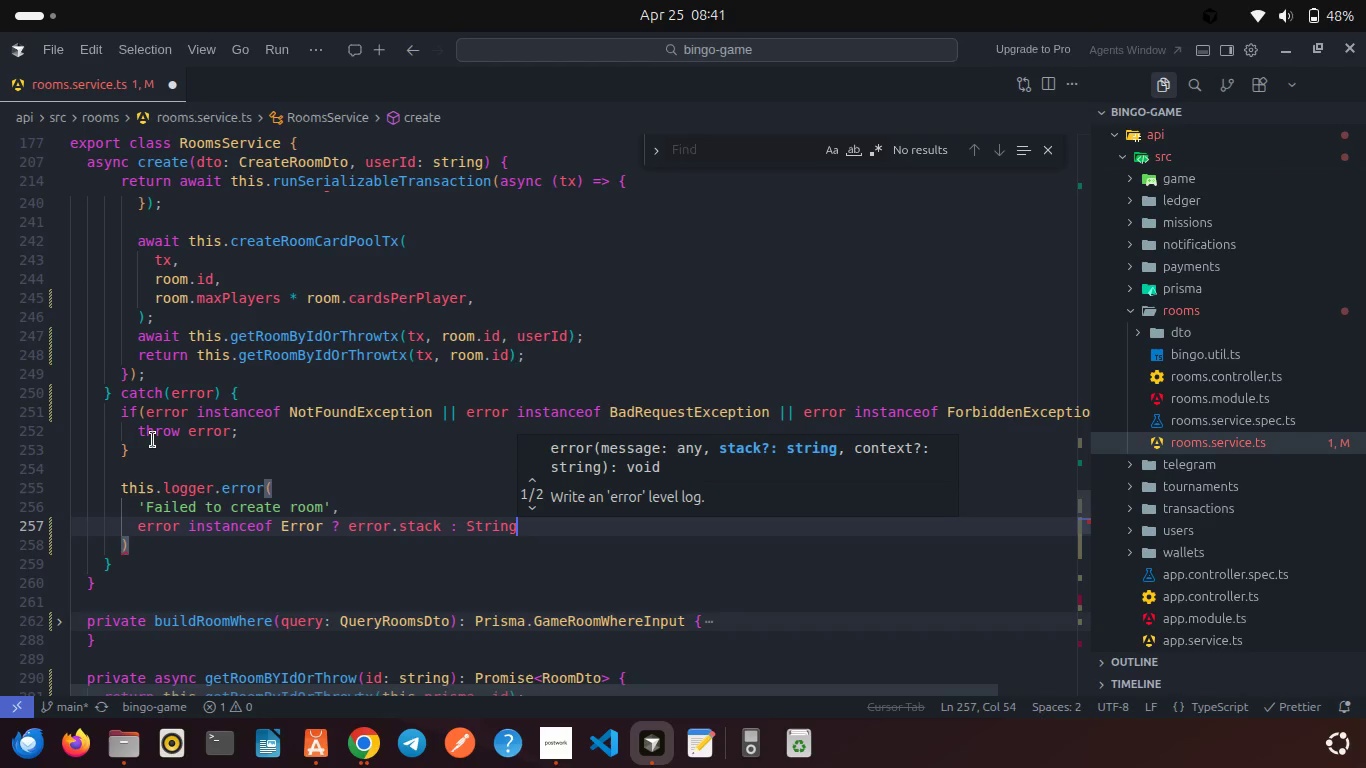 
 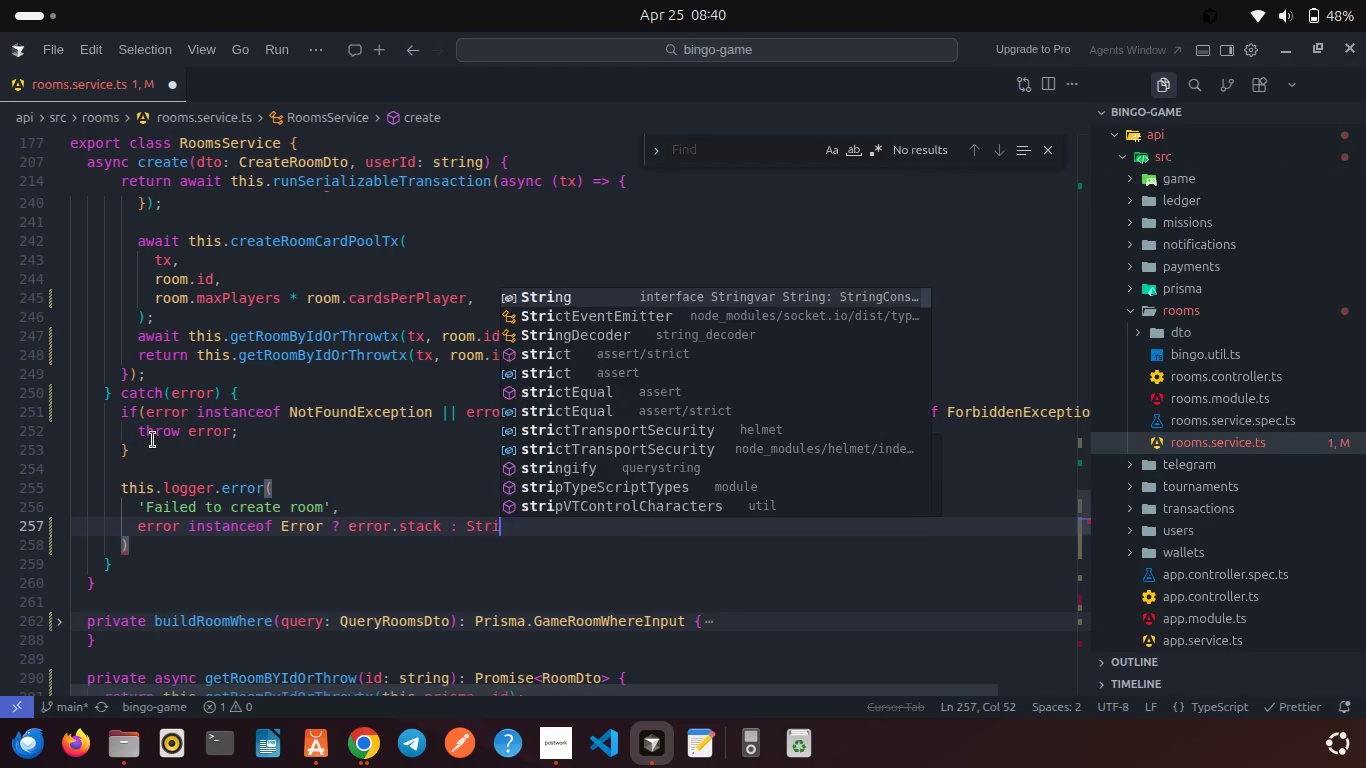 
key(Enter)
 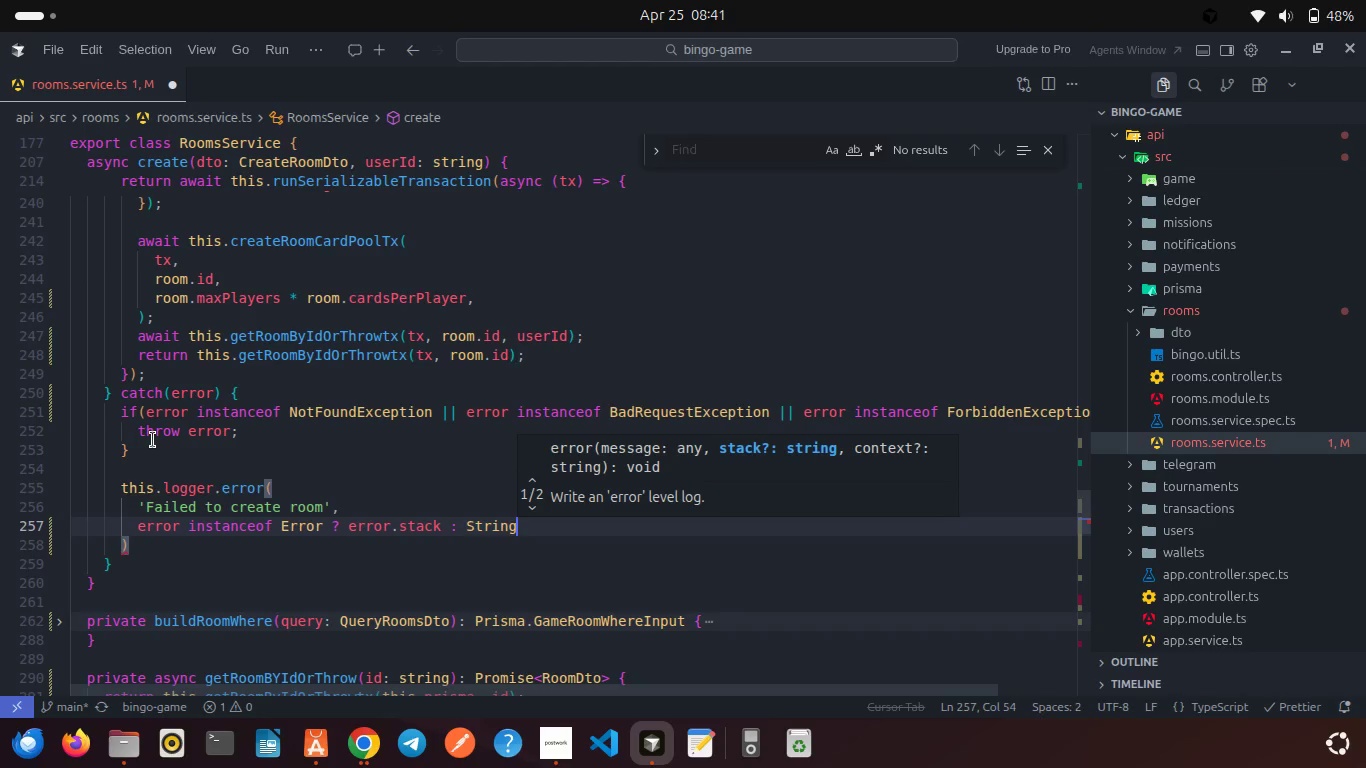 
type((erro)
 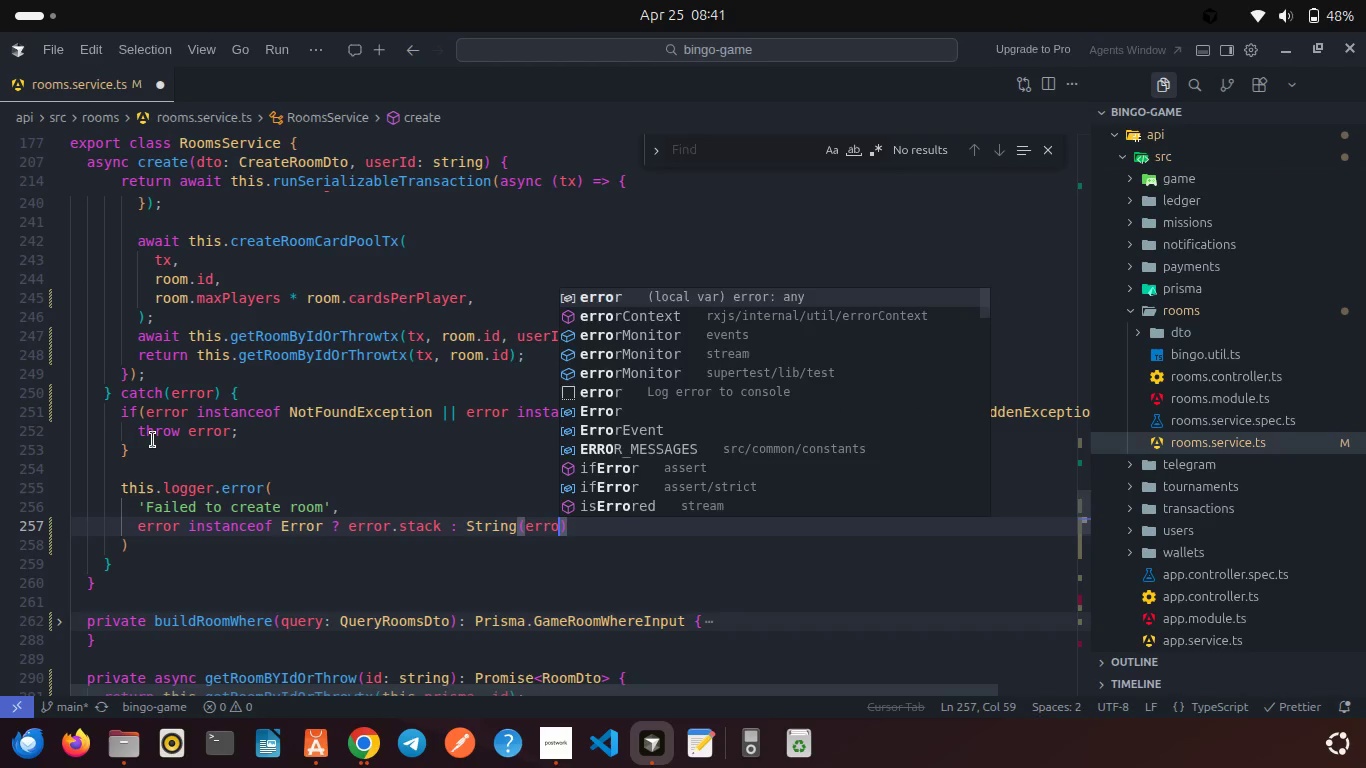 
key(Enter)
 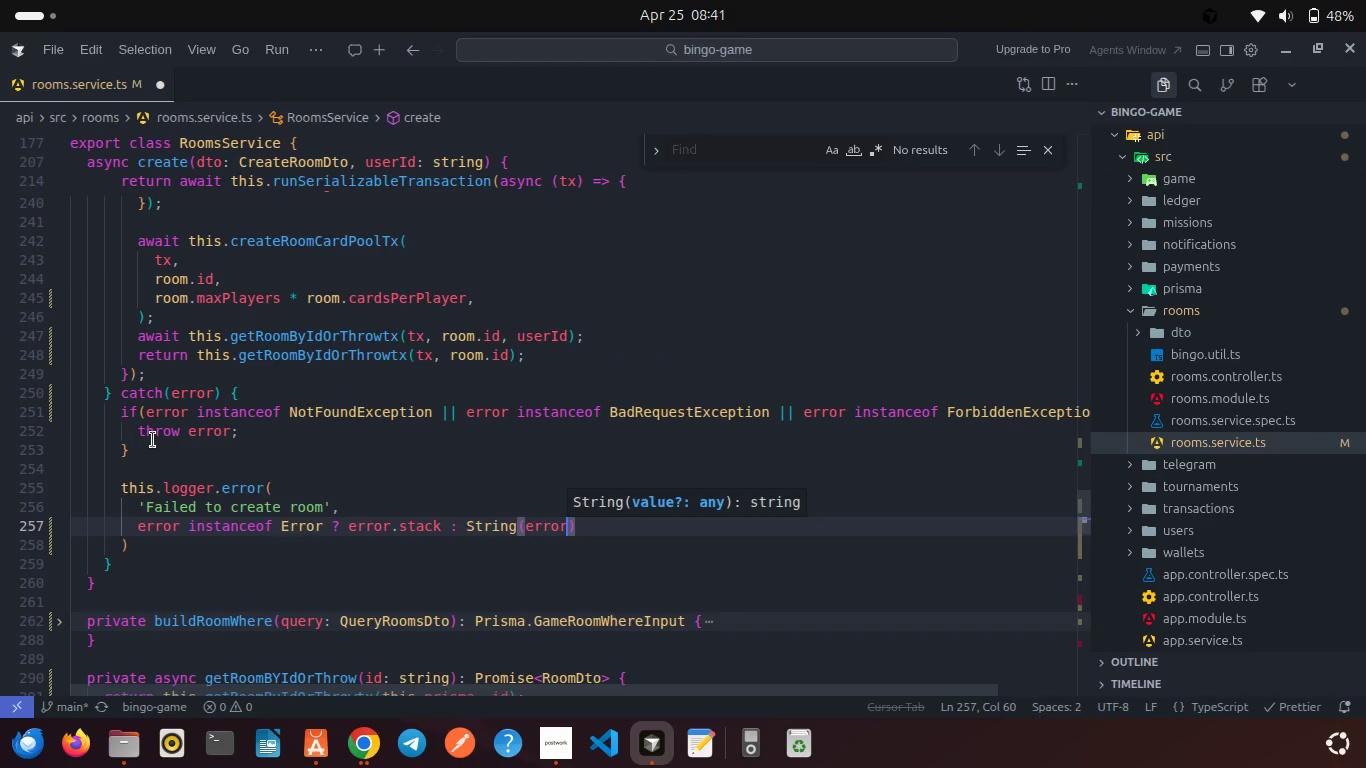 
key(ArrowRight)
 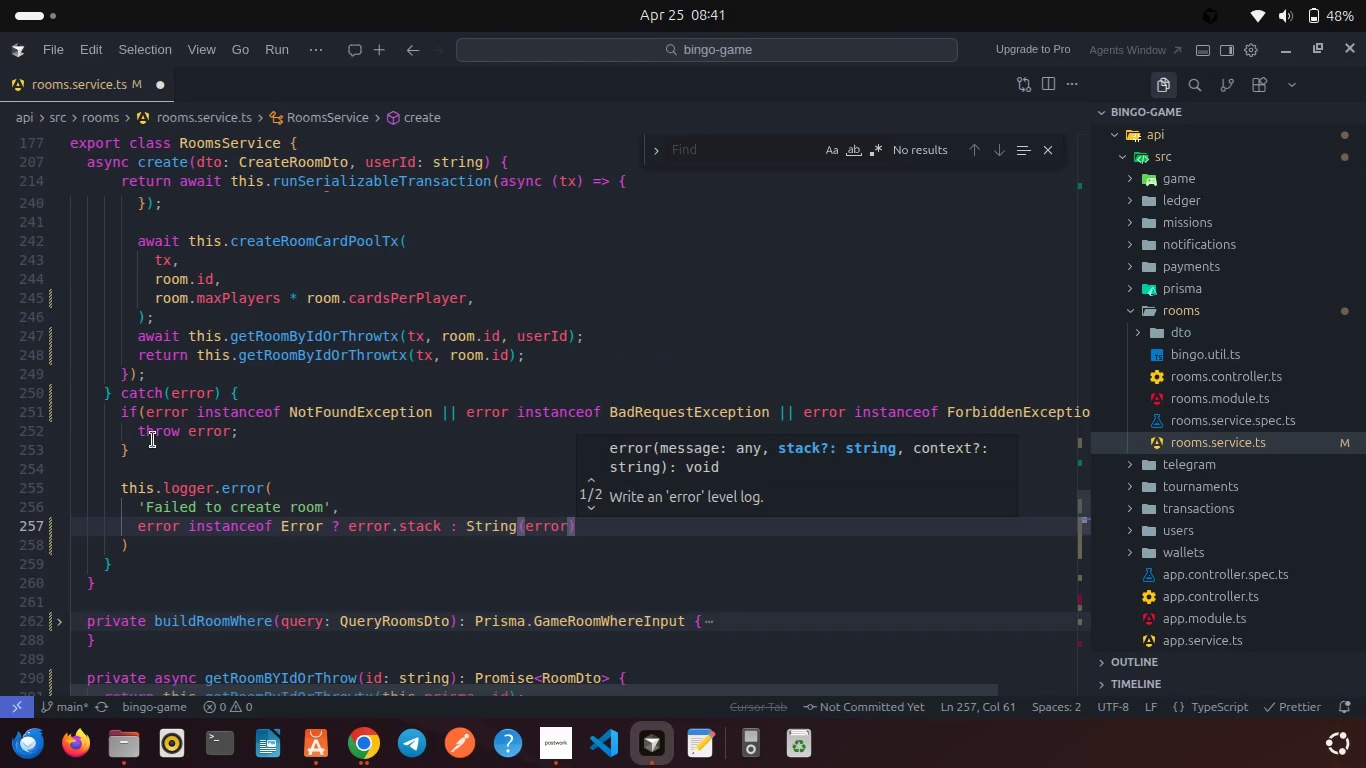 
key(Comma)
 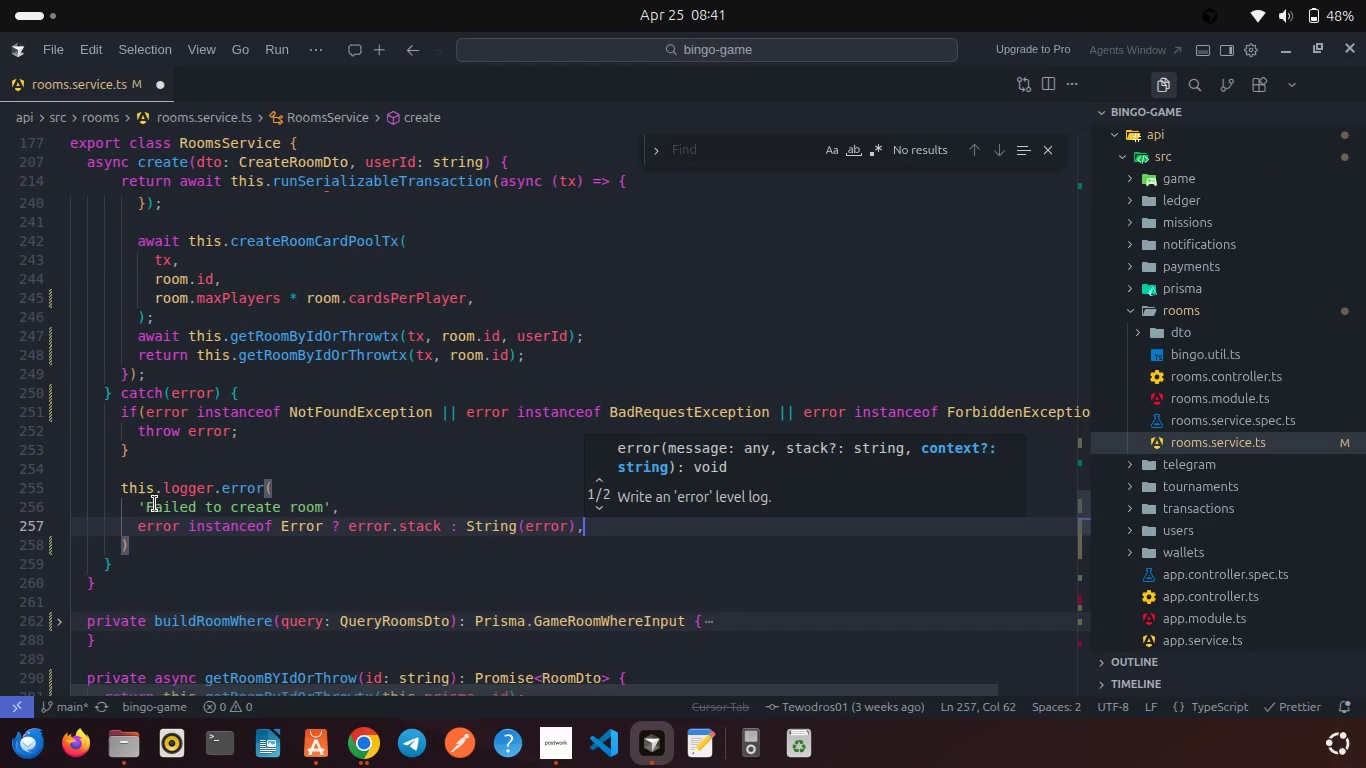 
left_click([143, 541])
 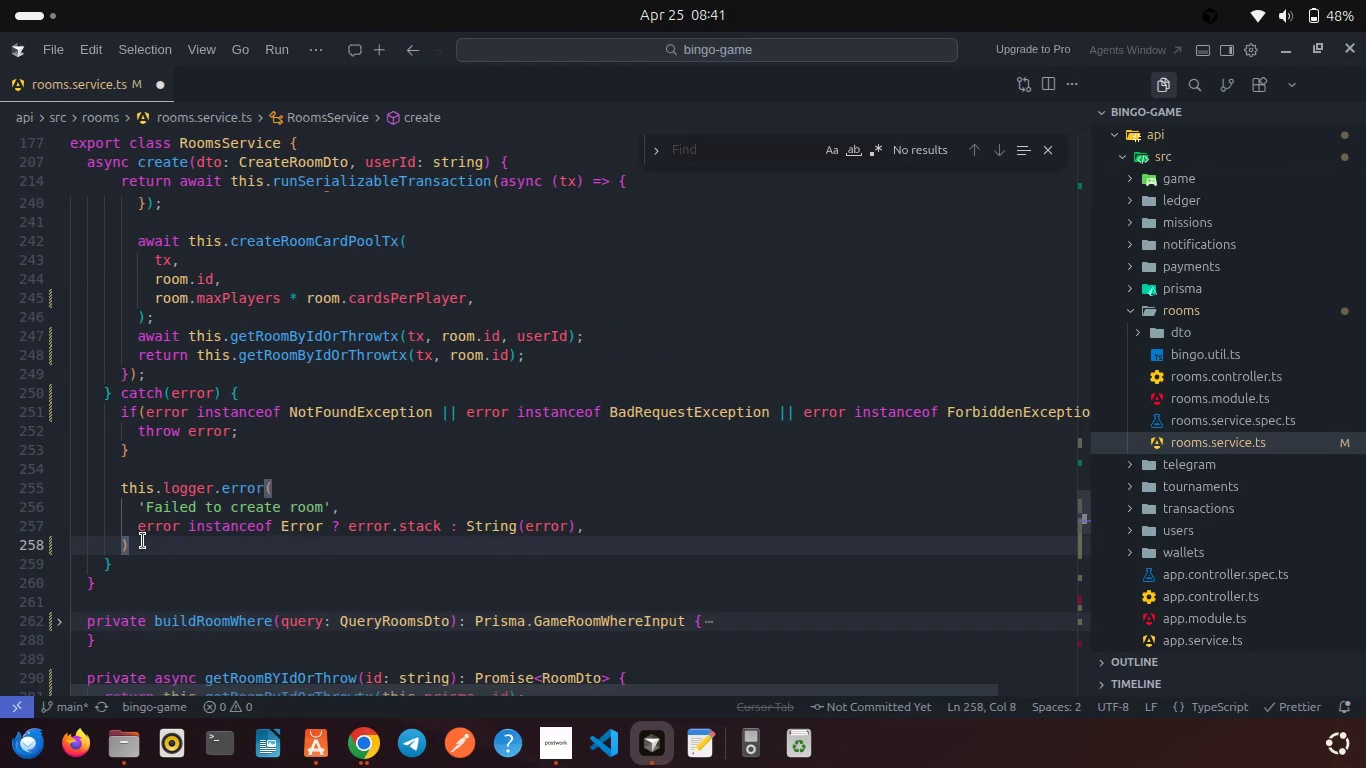 
key(Semicolon)
 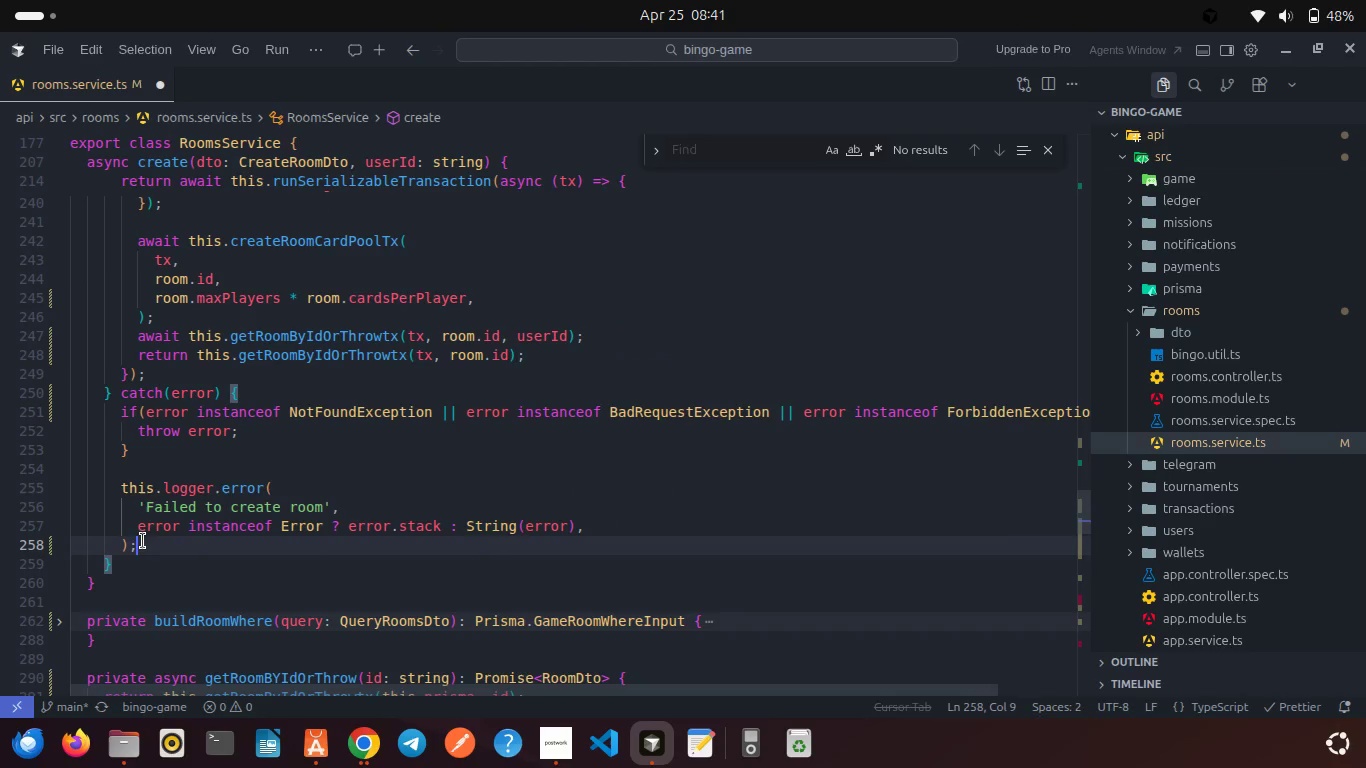 
key(Enter)
 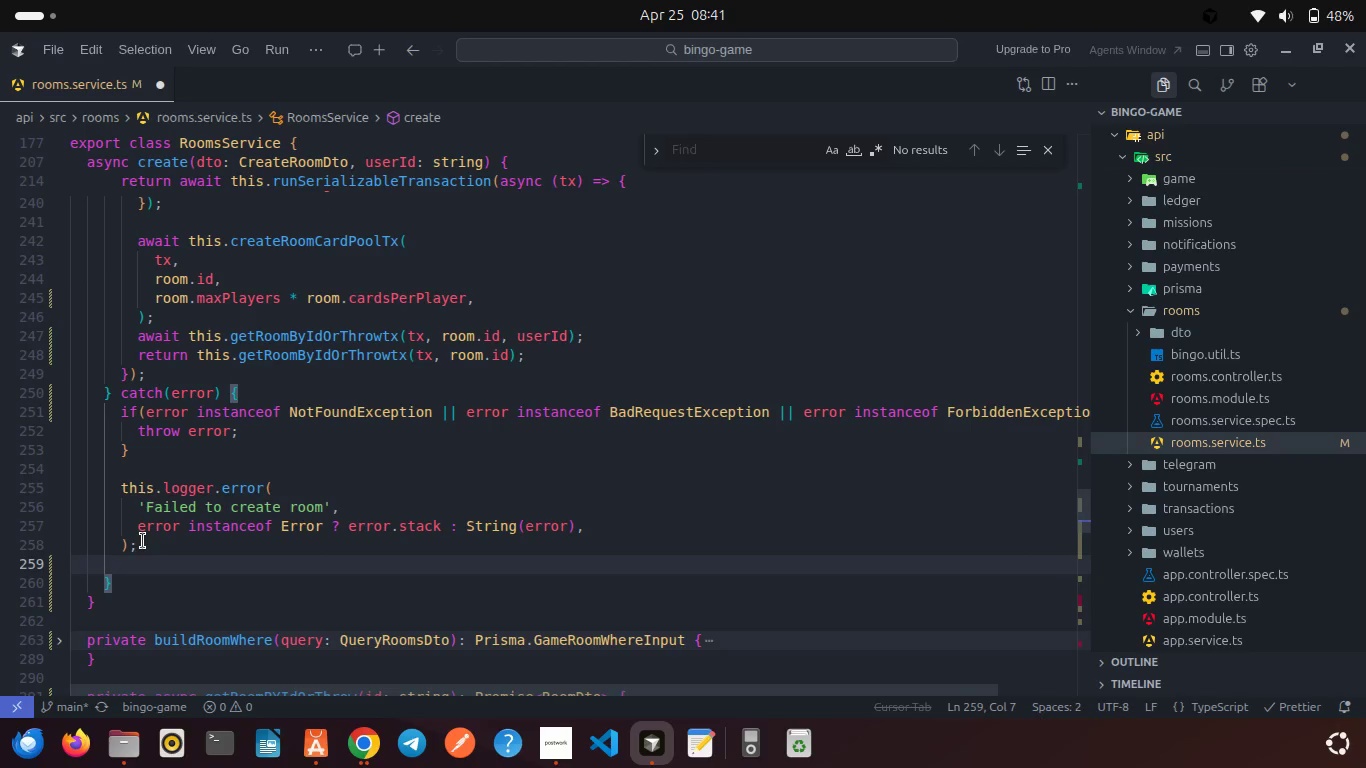 
key(Enter)
 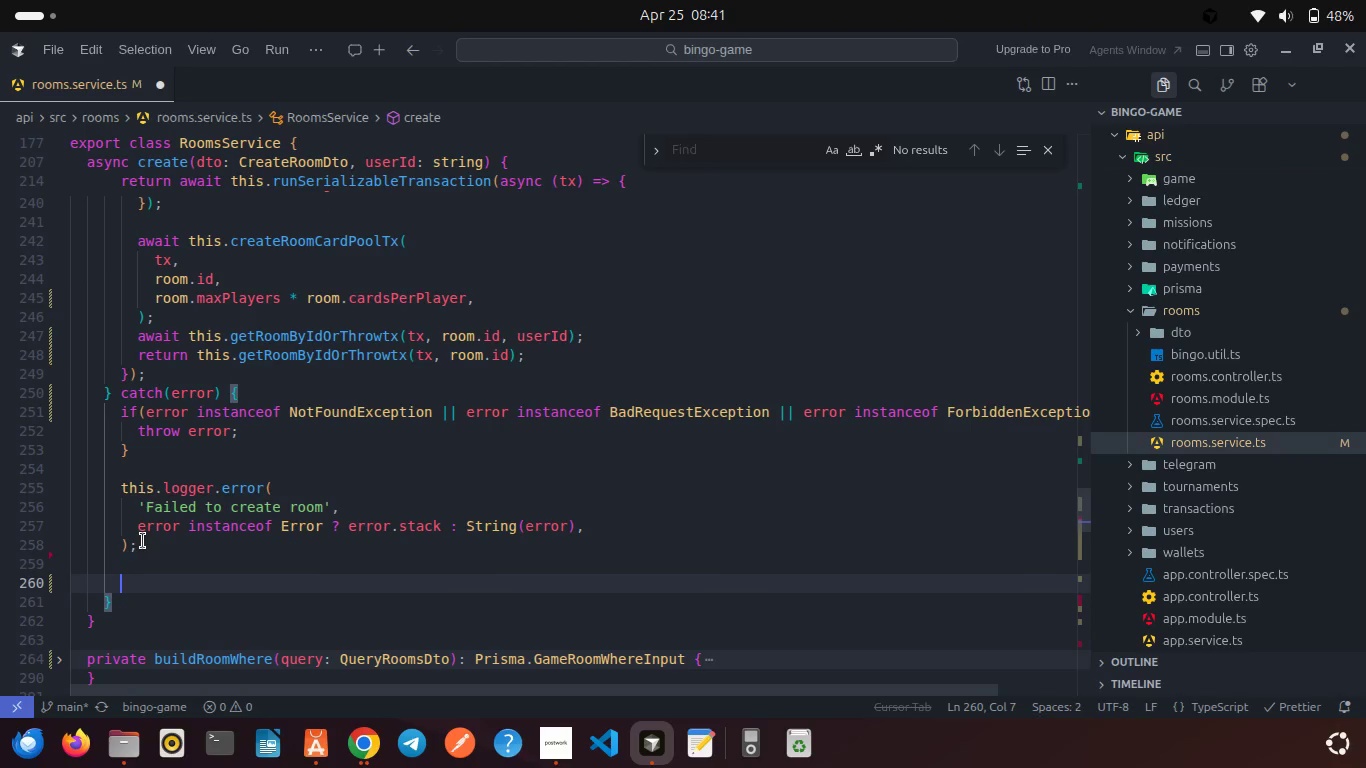 
type(thr)
 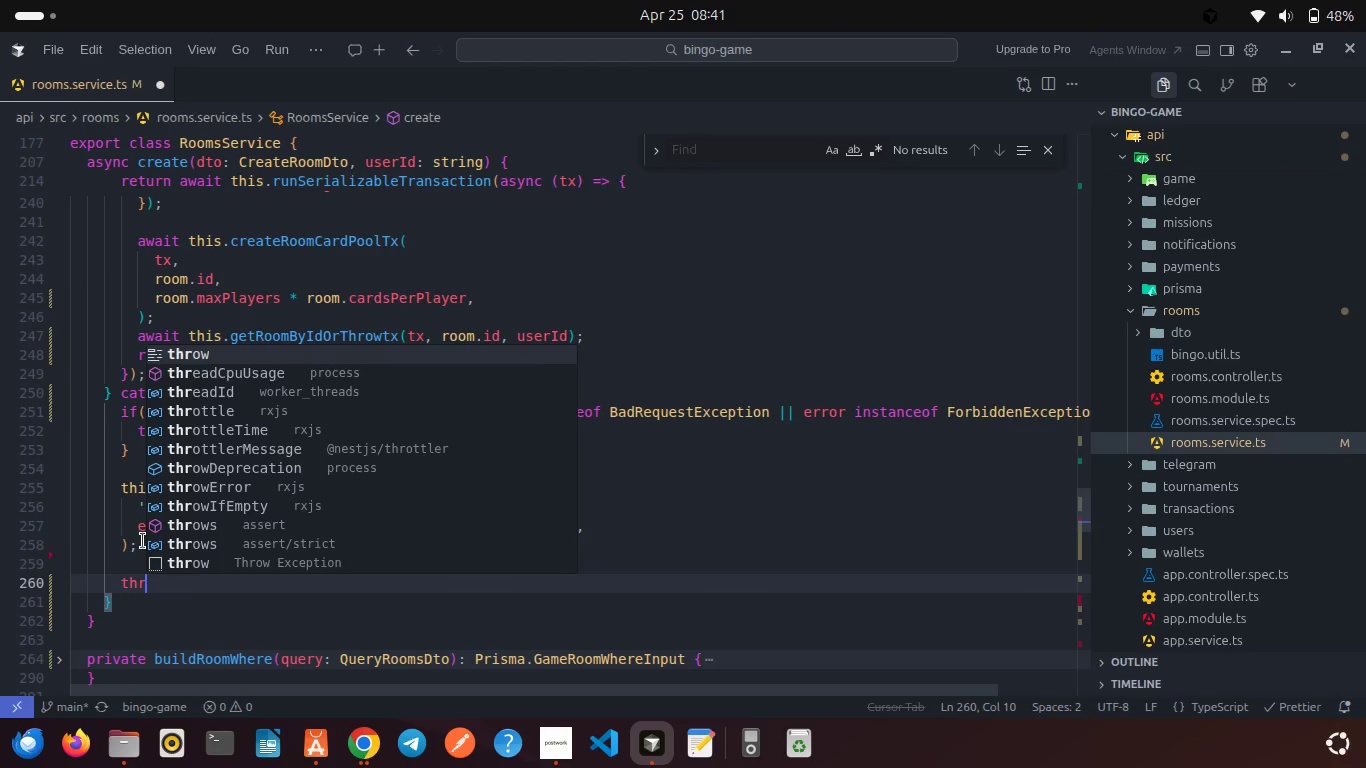 
key(Enter)
 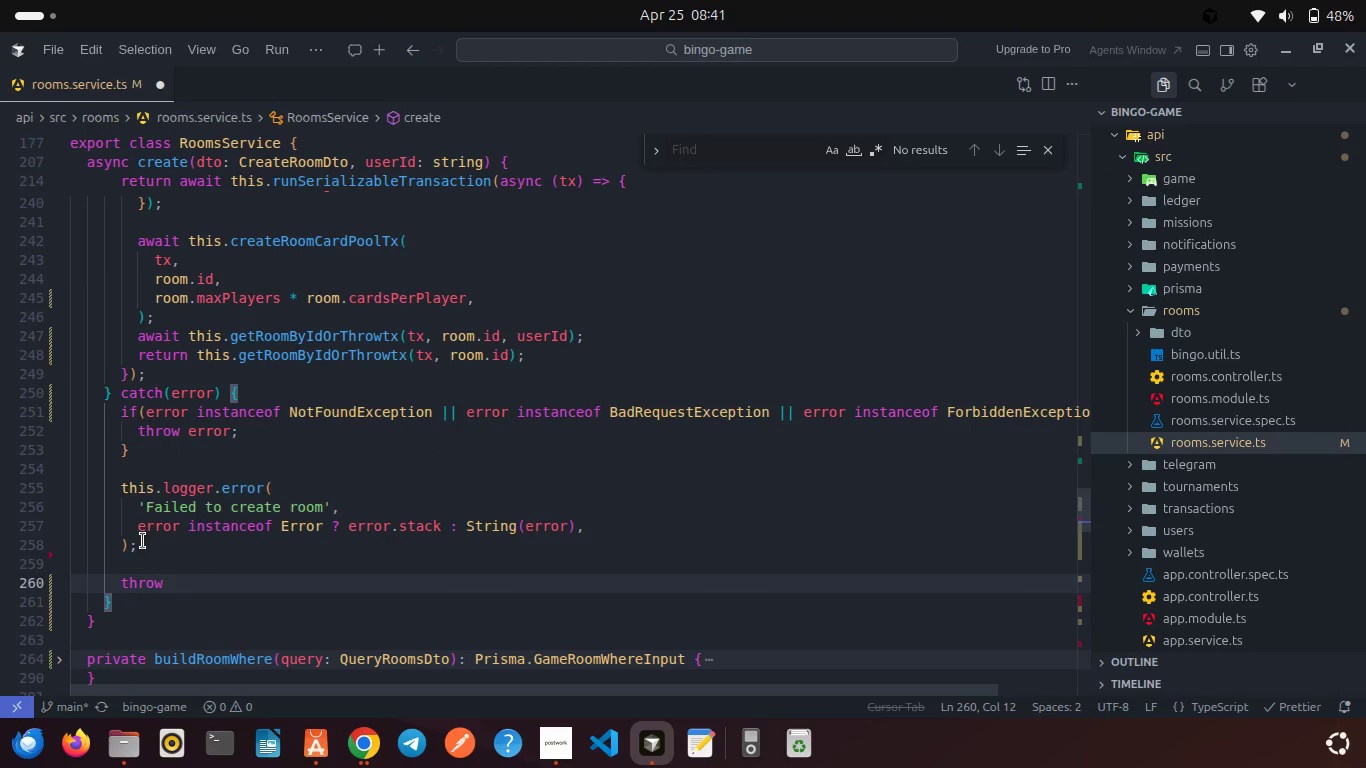 
type( new Inter)
 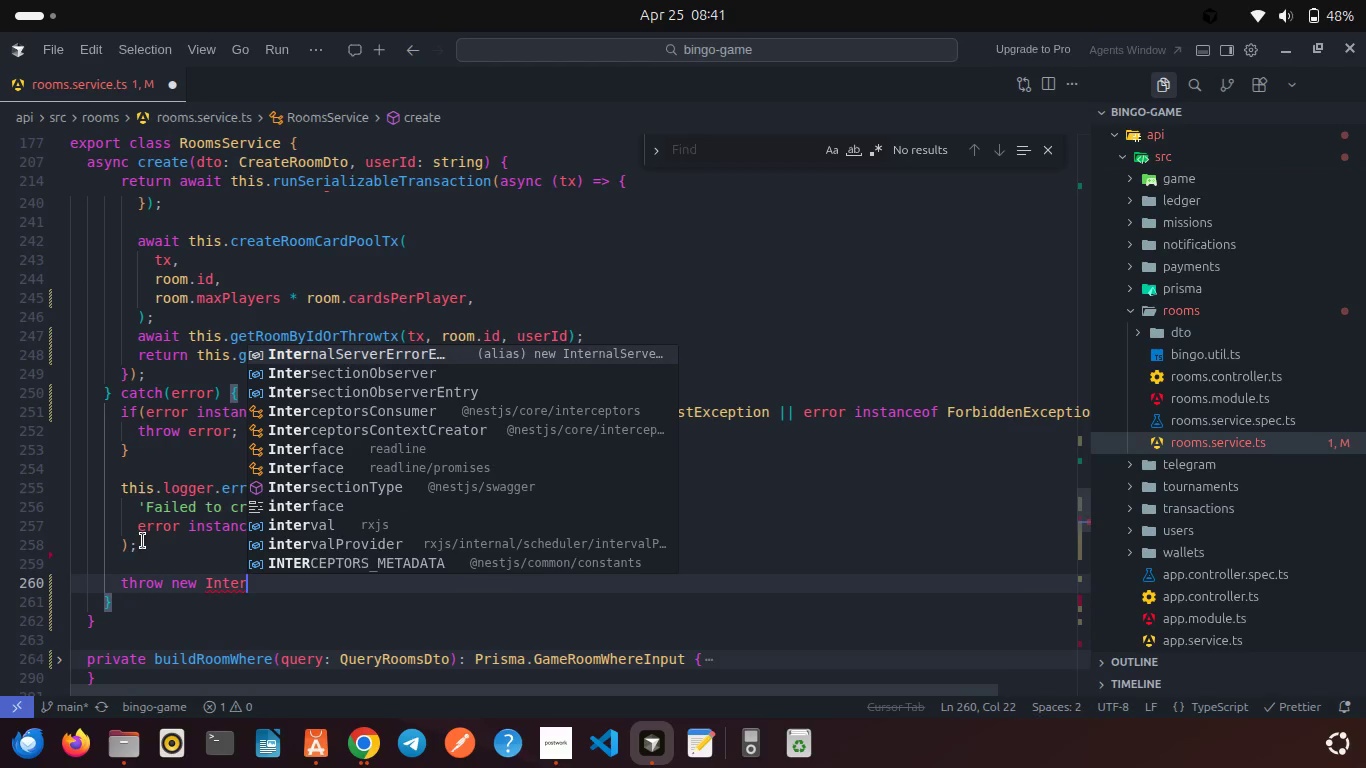 
key(Enter)
 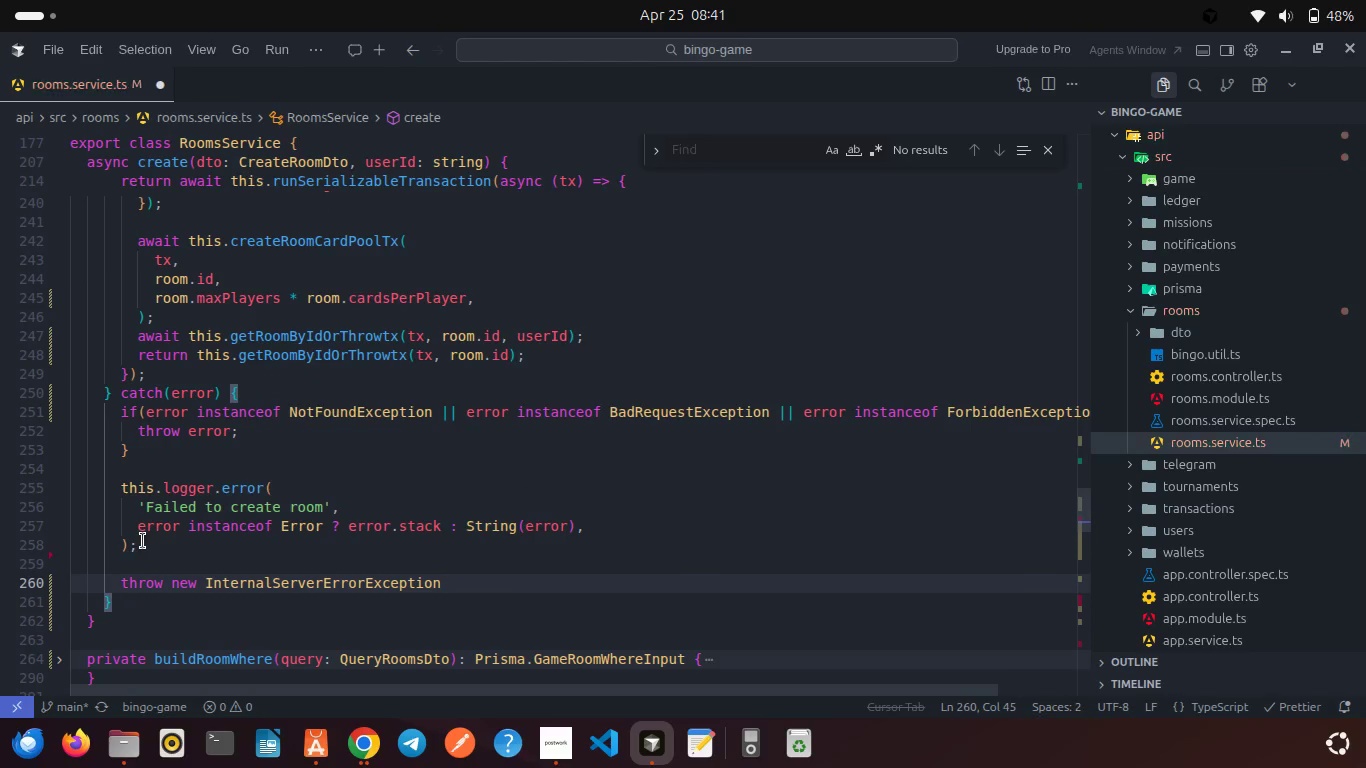 
type(('Failed to create room)
 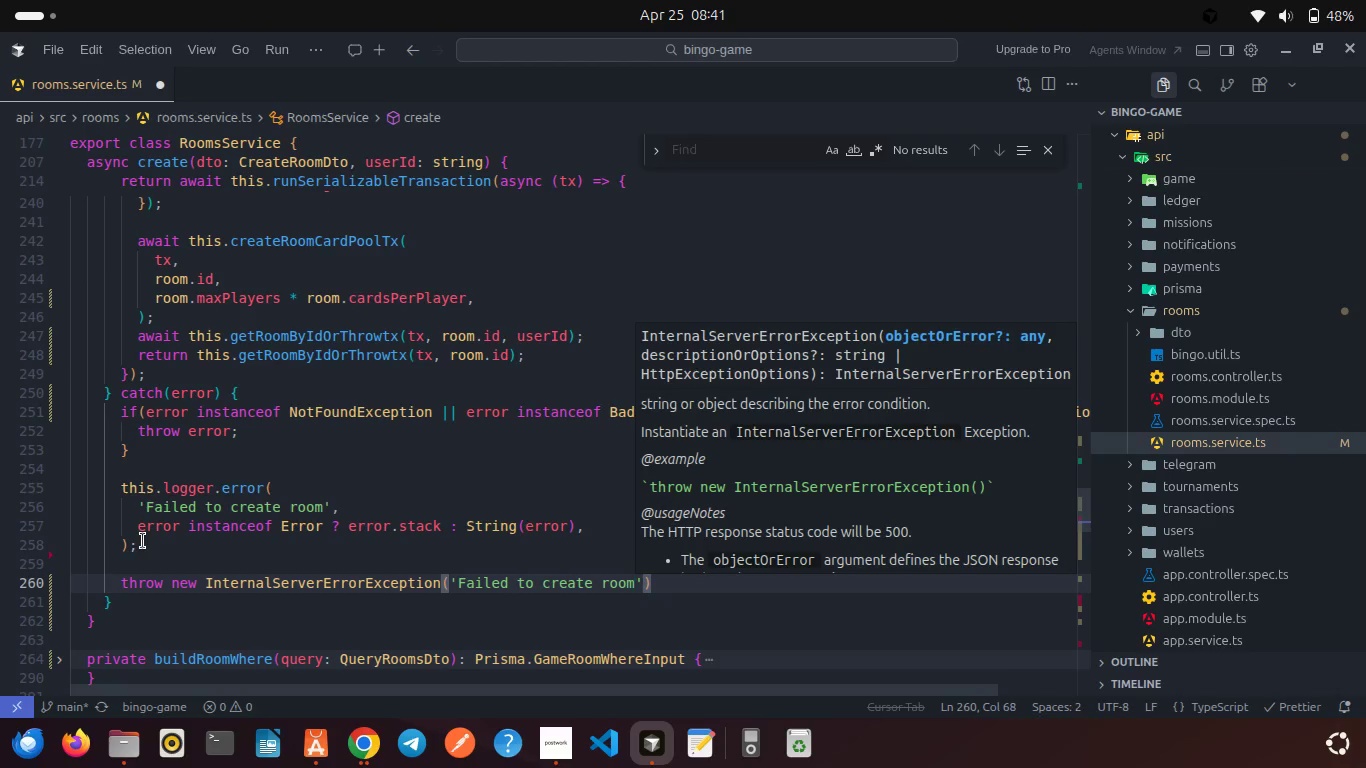 
key(ArrowRight)
 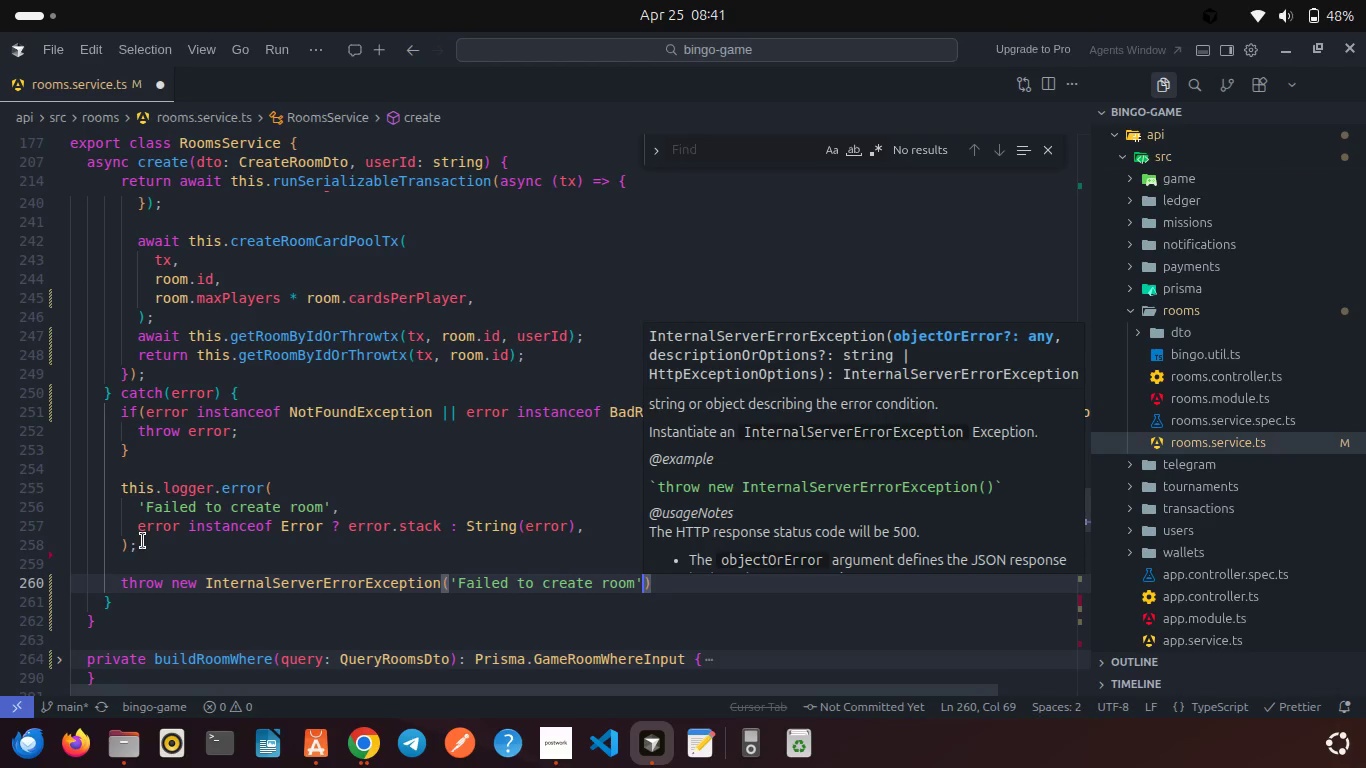 
key(ArrowRight)
 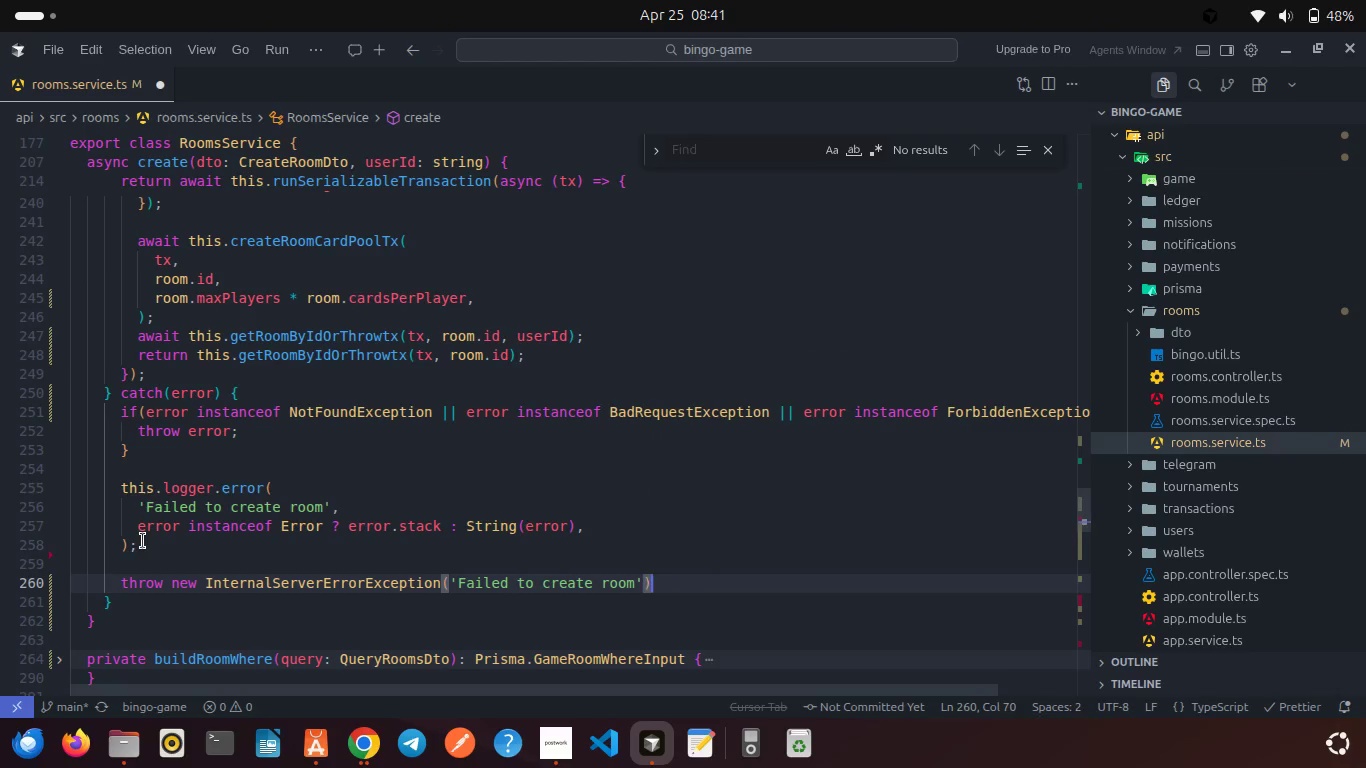 
key(Semicolon)
 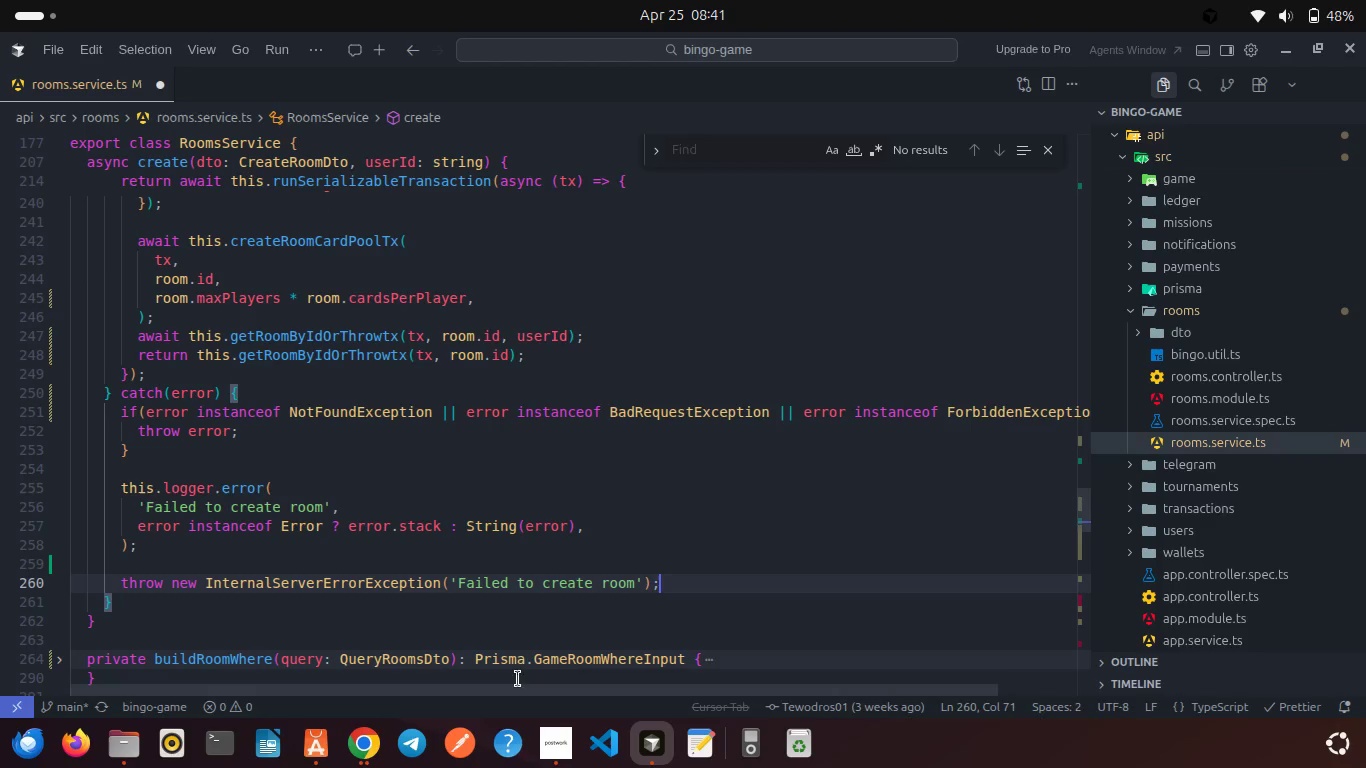 
left_click([551, 754])